 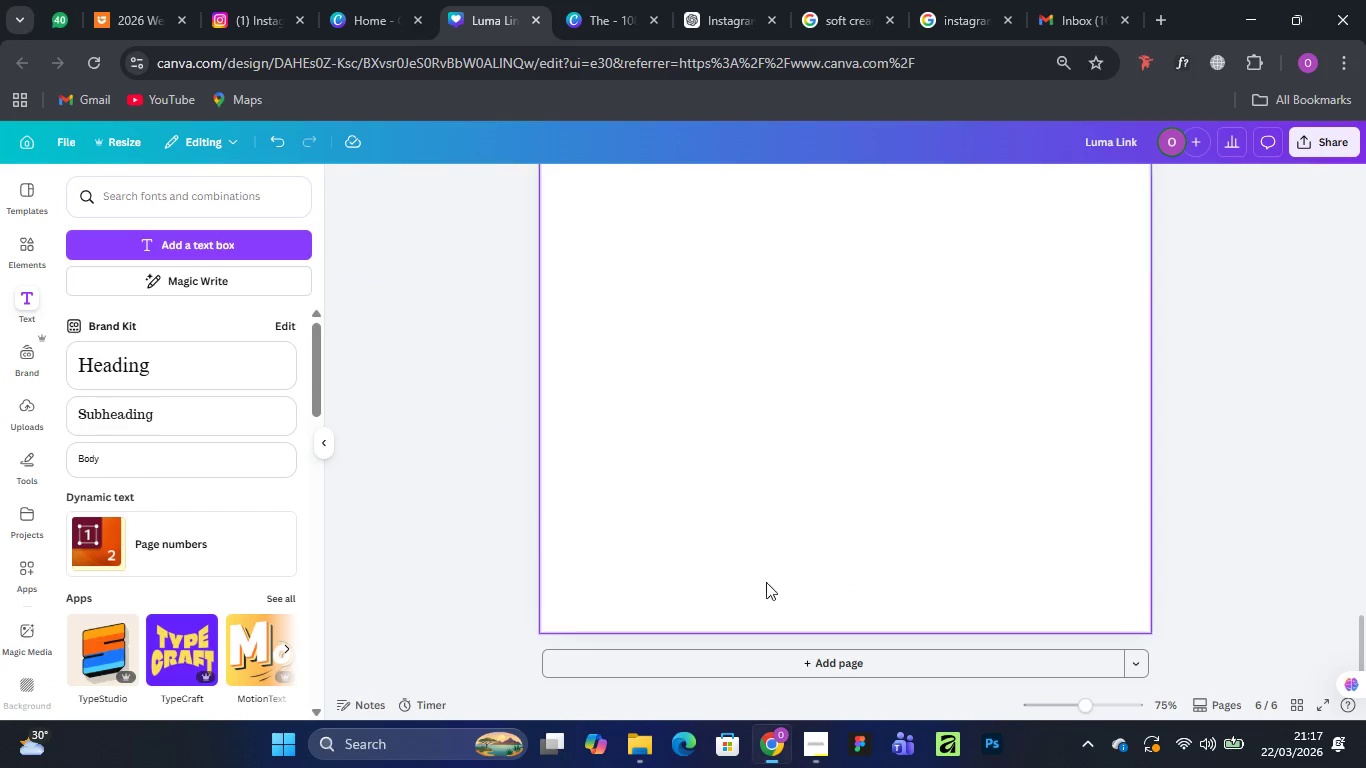 
scroll: coordinate [791, 452], scroll_direction: up, amount: 2.0
 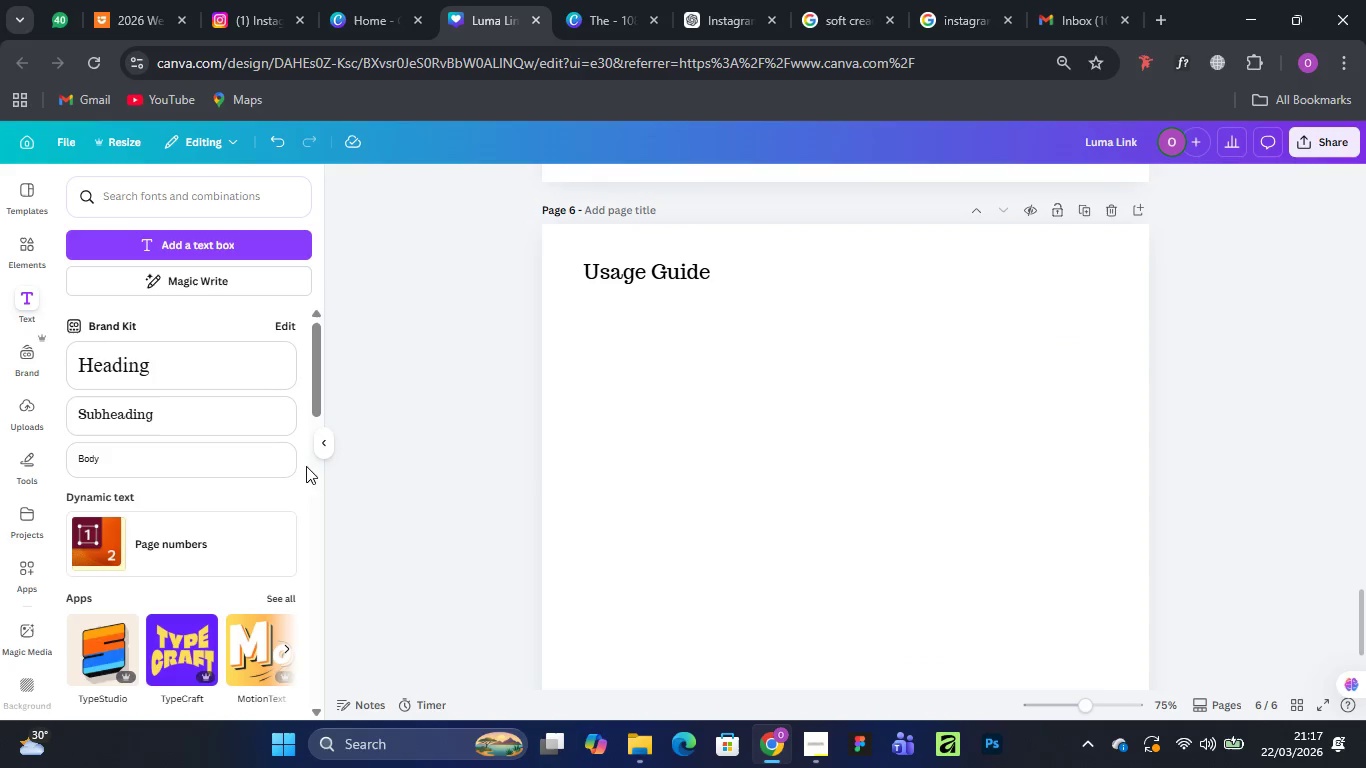 
wait(5.38)
 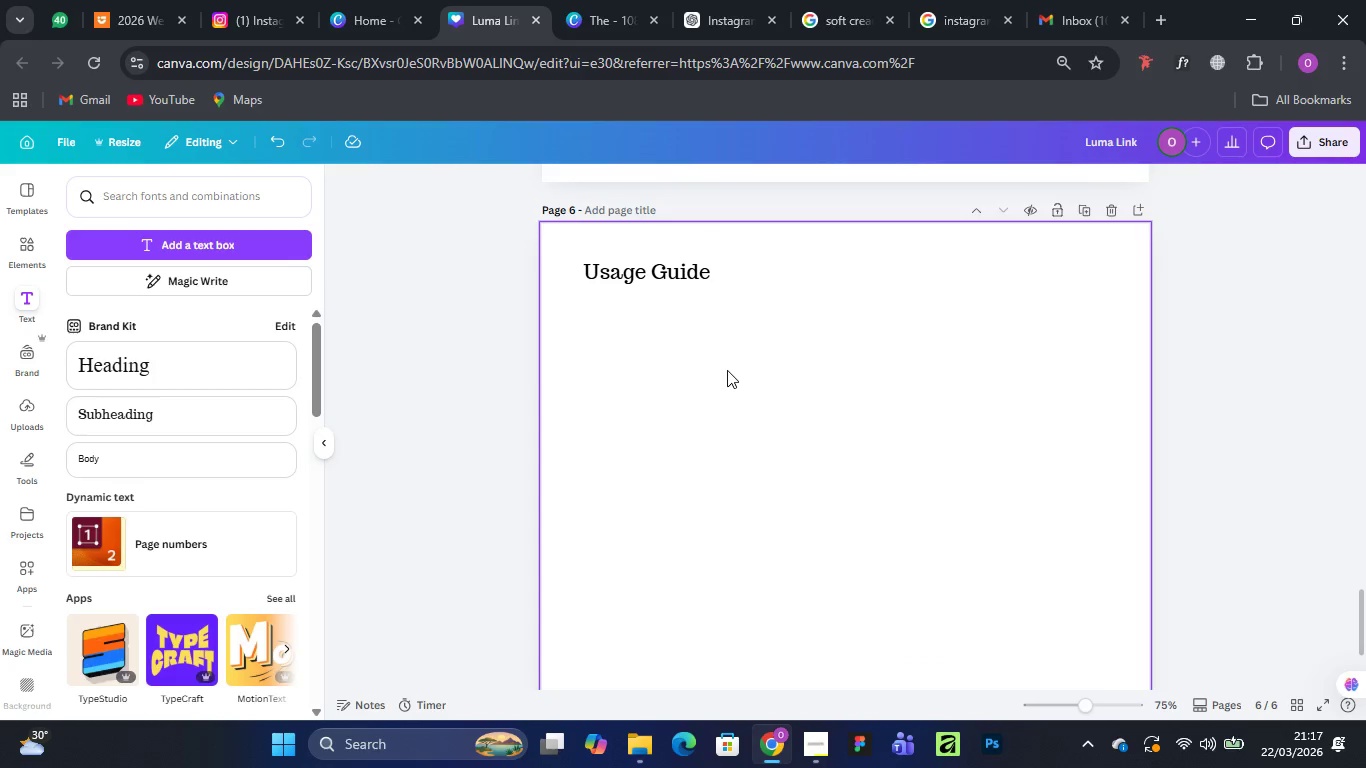 
left_click([25, 246])
 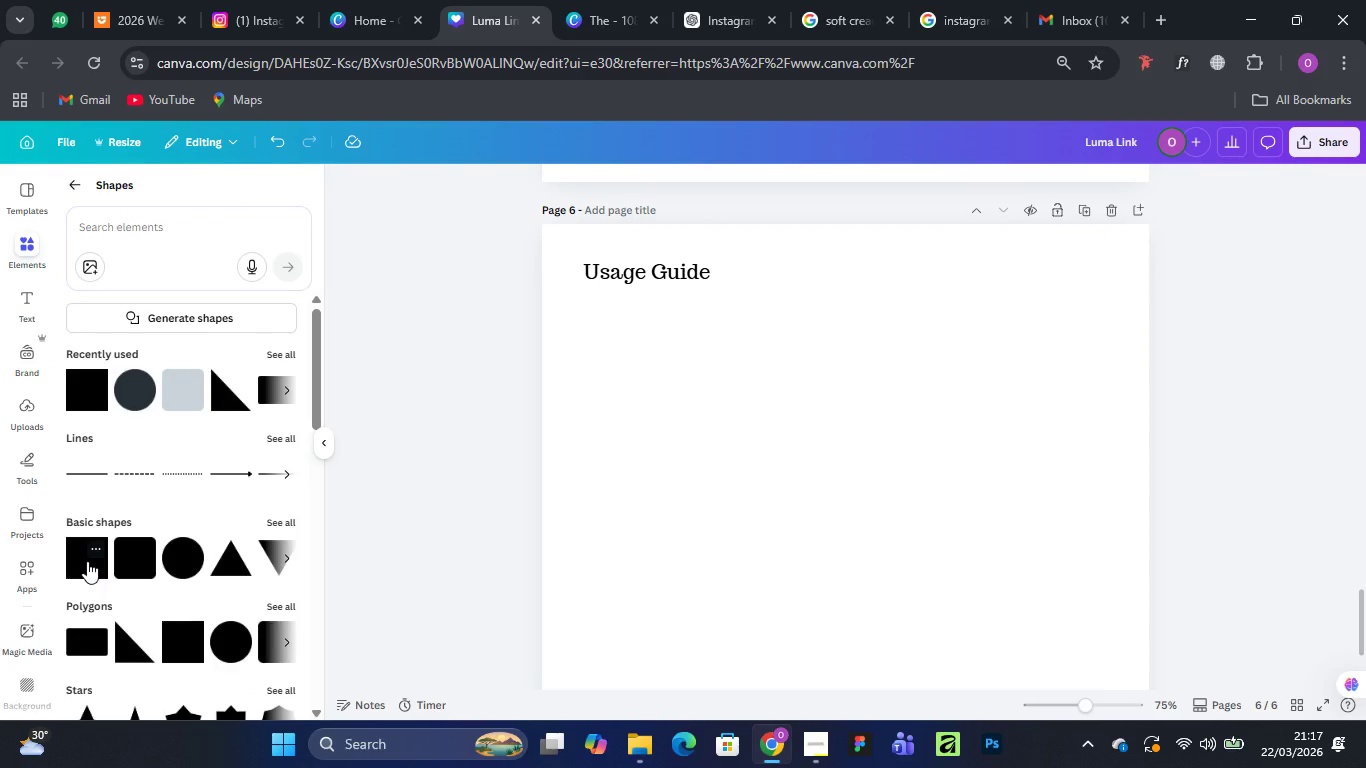 
wait(5.42)
 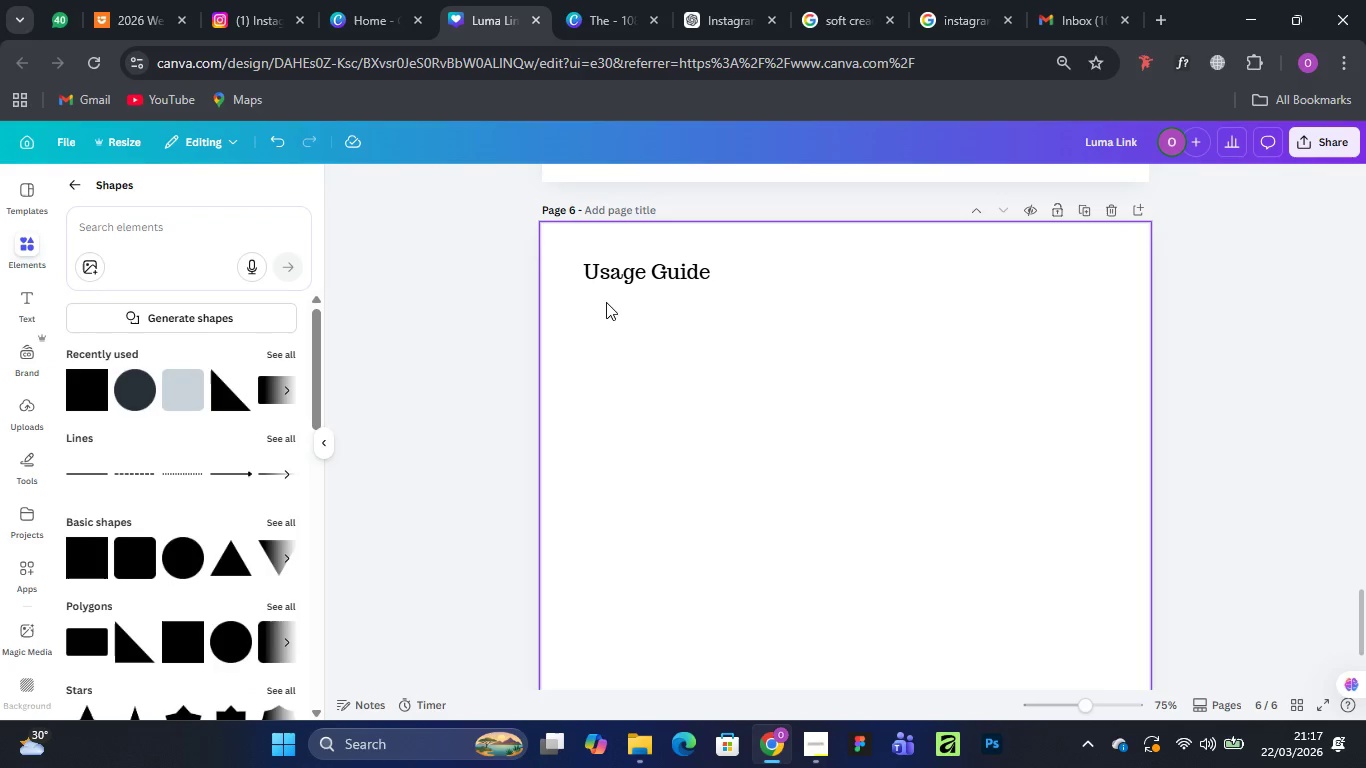 
left_click([88, 560])
 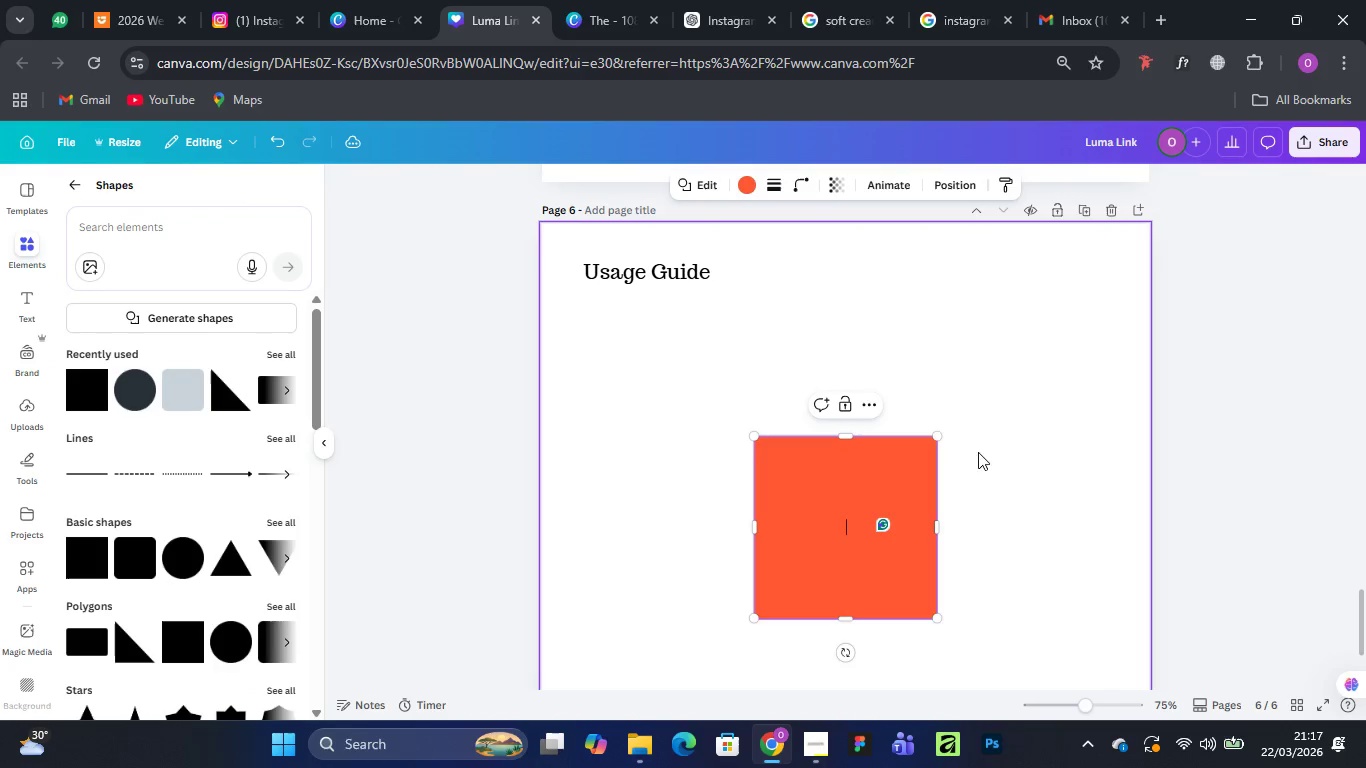 
left_click([1043, 421])
 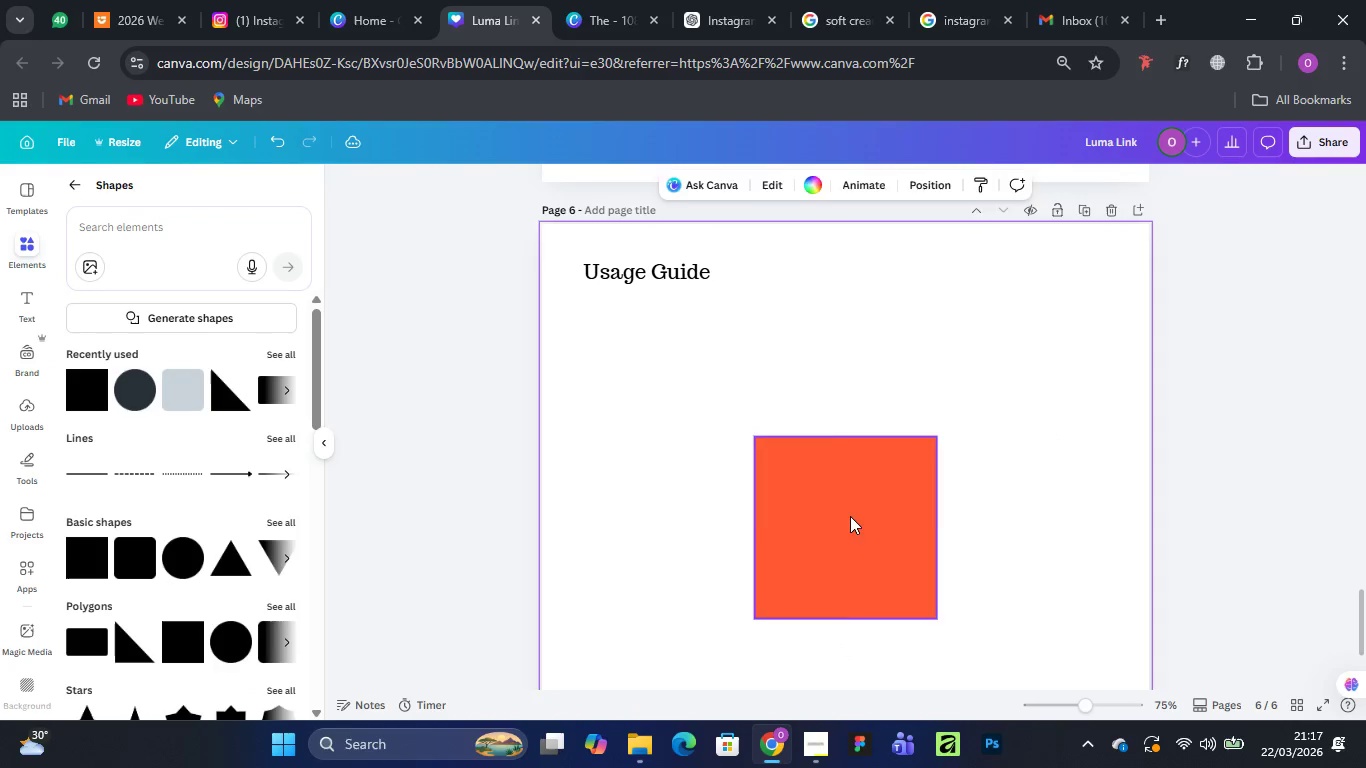 
left_click_drag(start_coordinate=[849, 516], to_coordinate=[677, 401])
 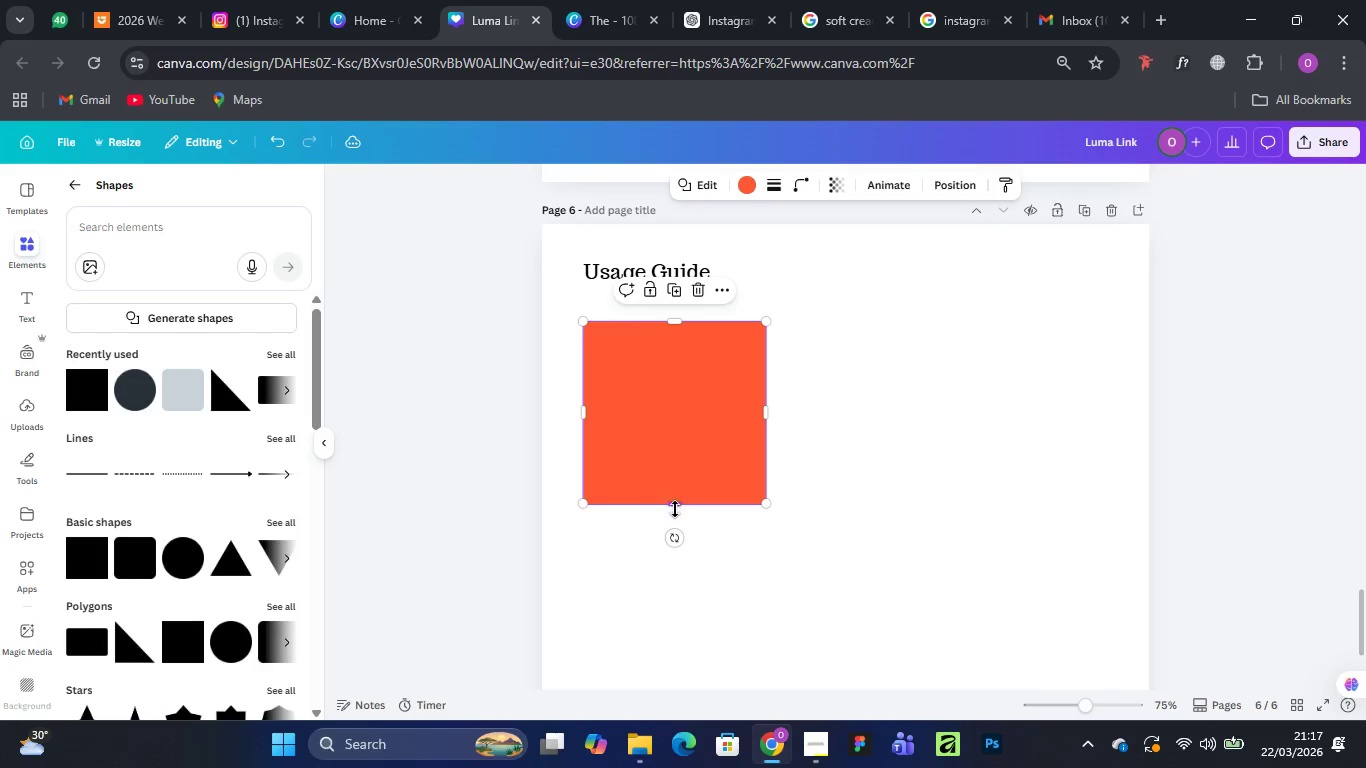 
left_click_drag(start_coordinate=[675, 509], to_coordinate=[680, 469])
 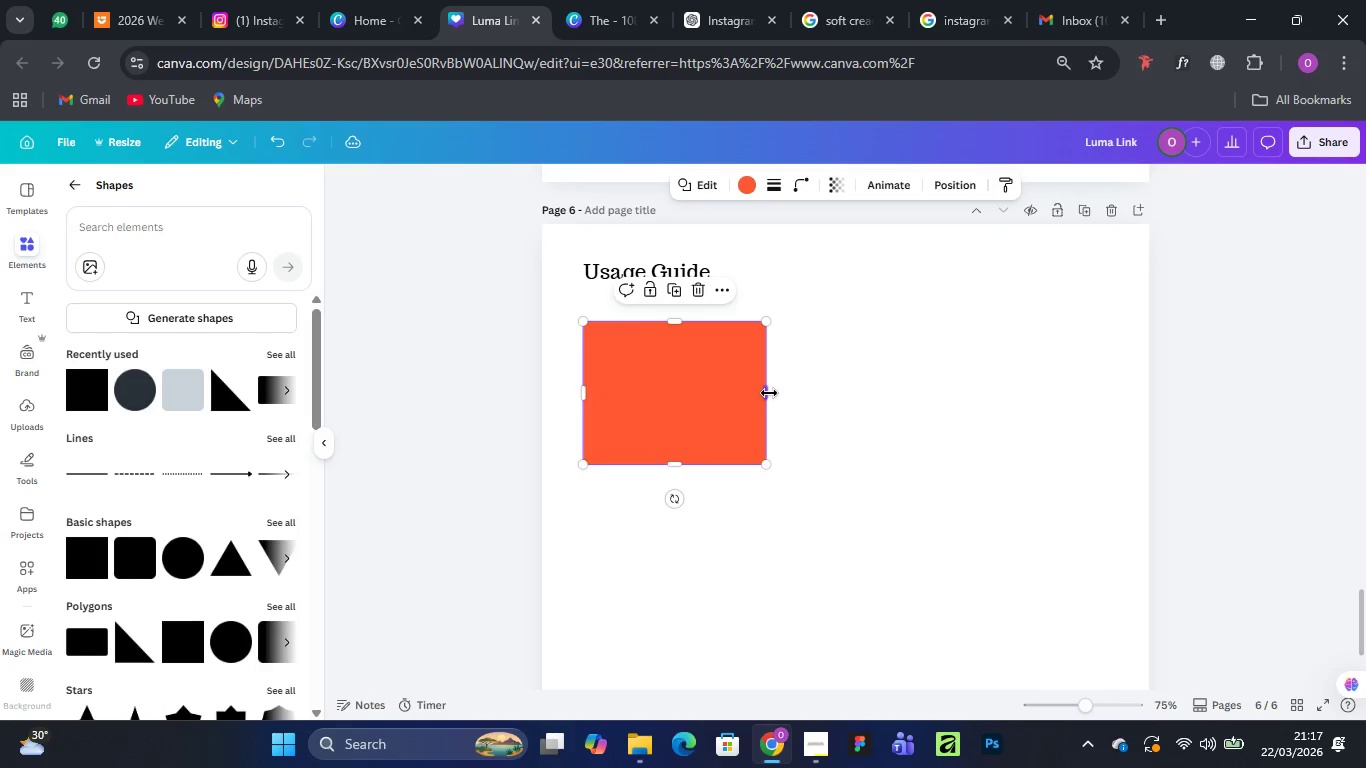 
left_click_drag(start_coordinate=[770, 393], to_coordinate=[860, 399])
 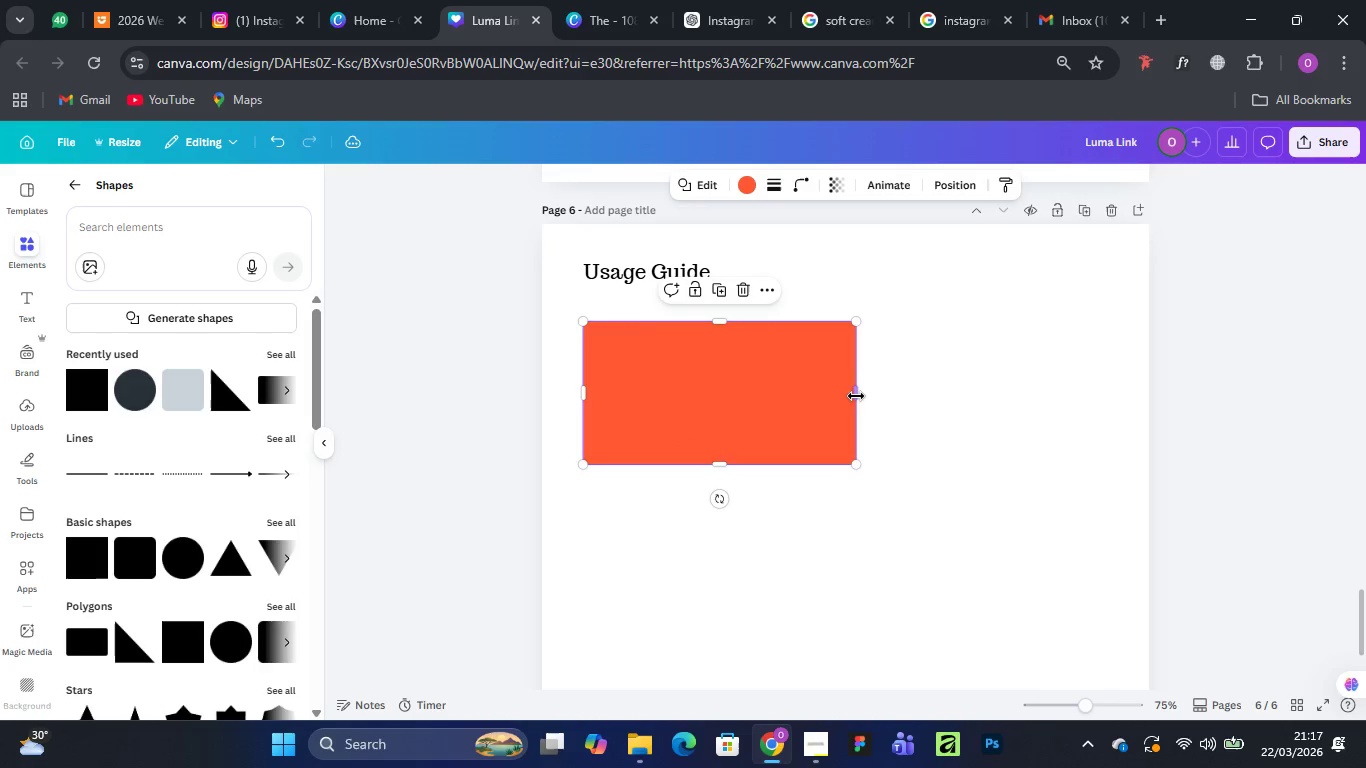 
left_click_drag(start_coordinate=[856, 396], to_coordinate=[800, 398])
 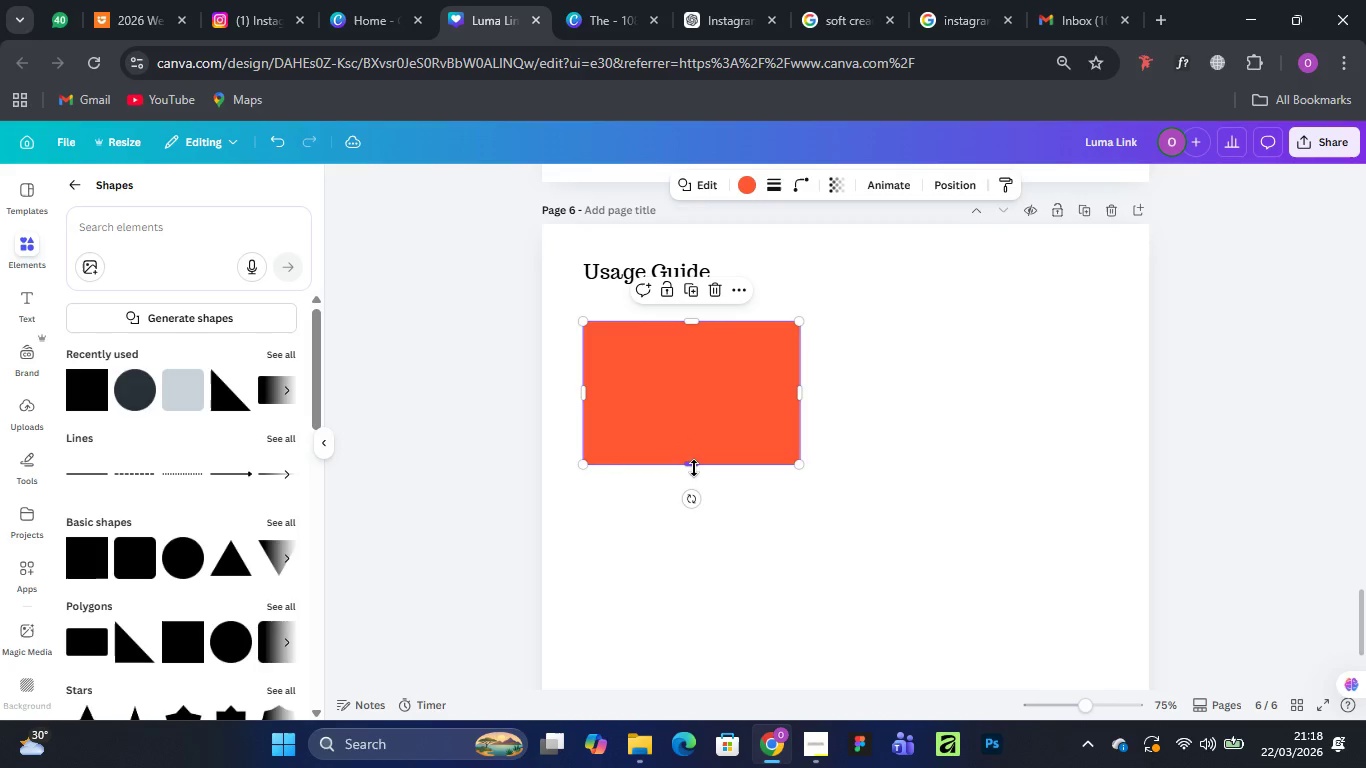 
left_click_drag(start_coordinate=[694, 468], to_coordinate=[699, 515])
 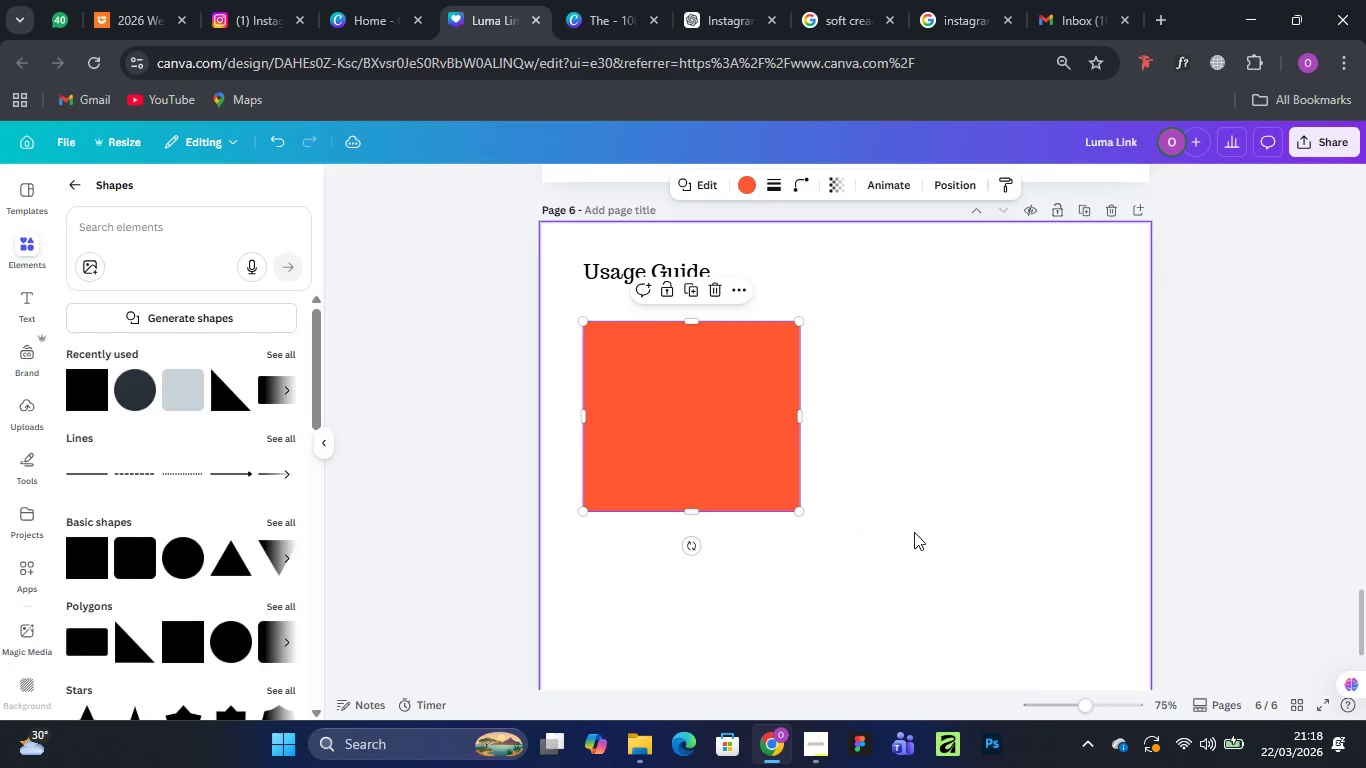 
left_click([914, 532])
 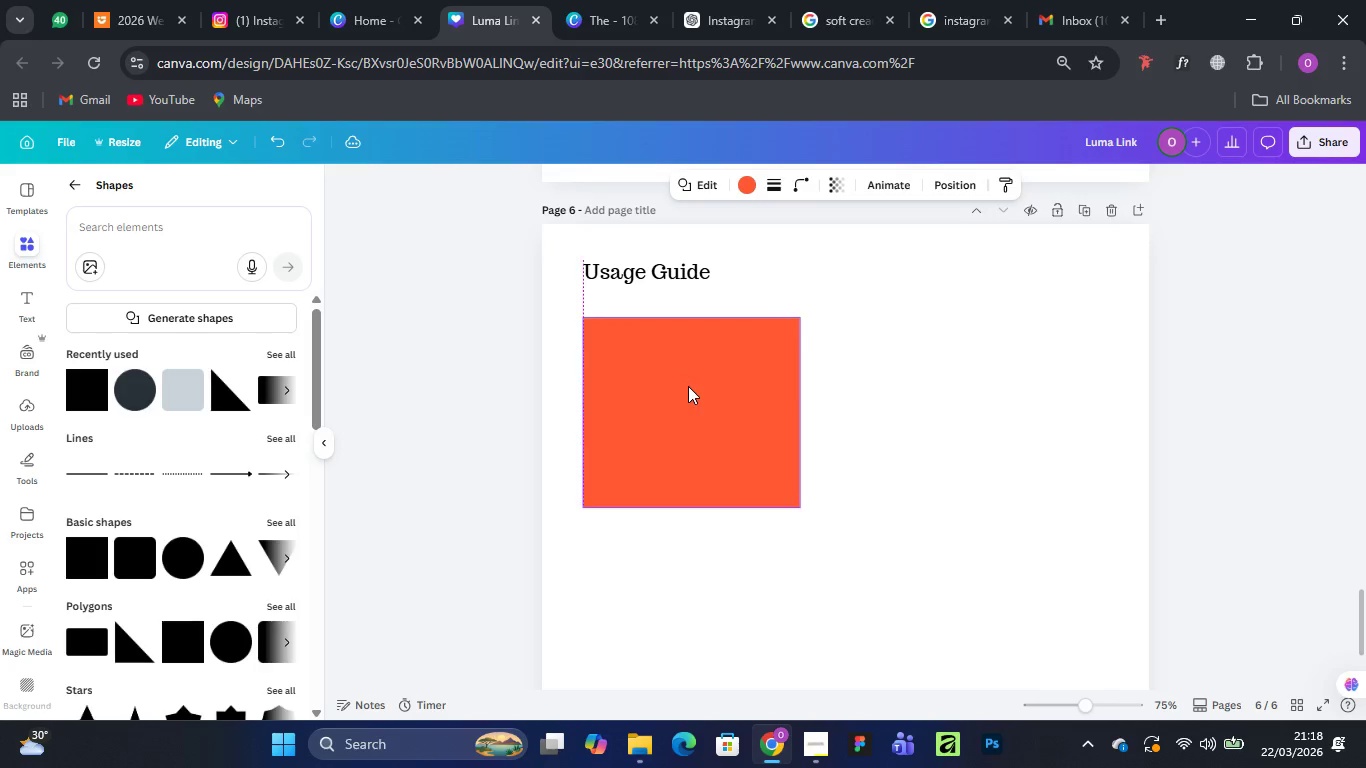 
hold_key(key=AltLeft, duration=1.5)
left_click_drag(start_coordinate=[688, 385], to_coordinate=[964, 381])
 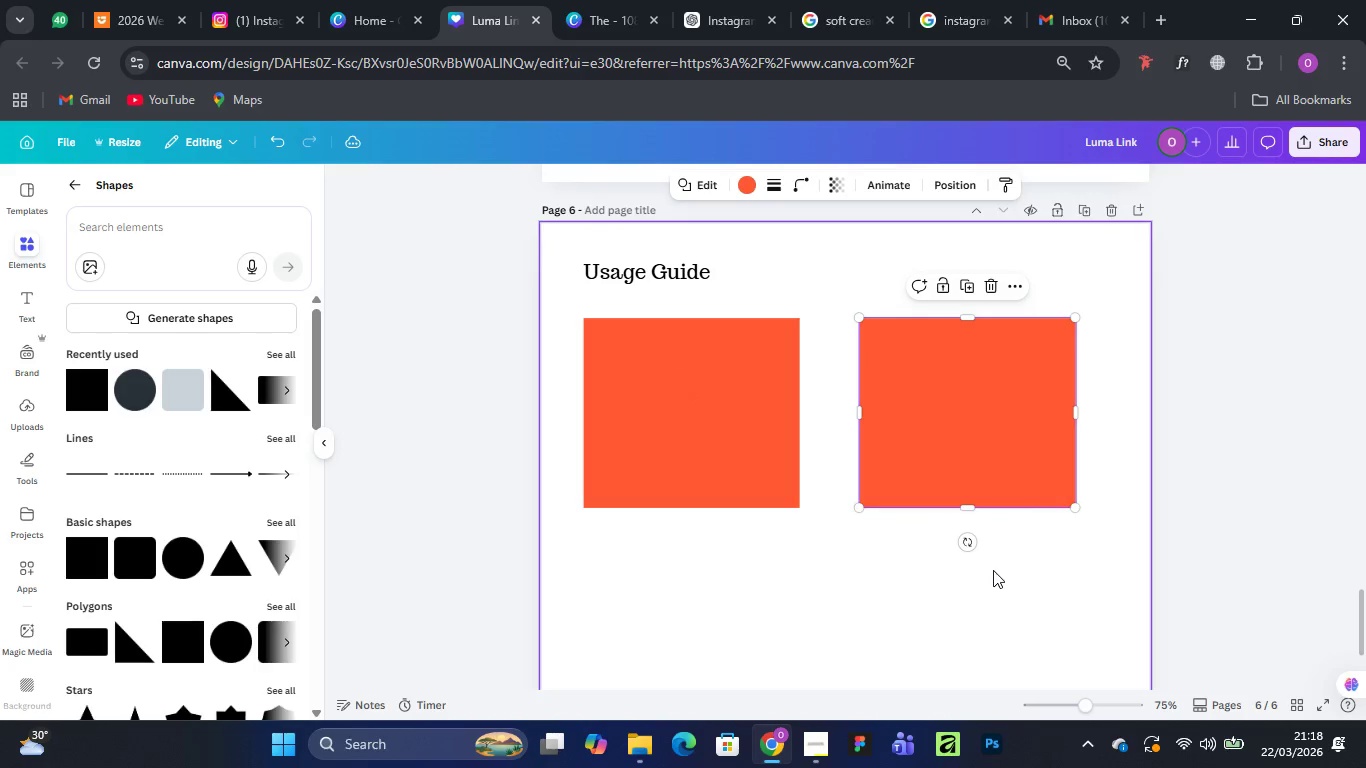 
hold_key(key=AltLeft, duration=1.06)
 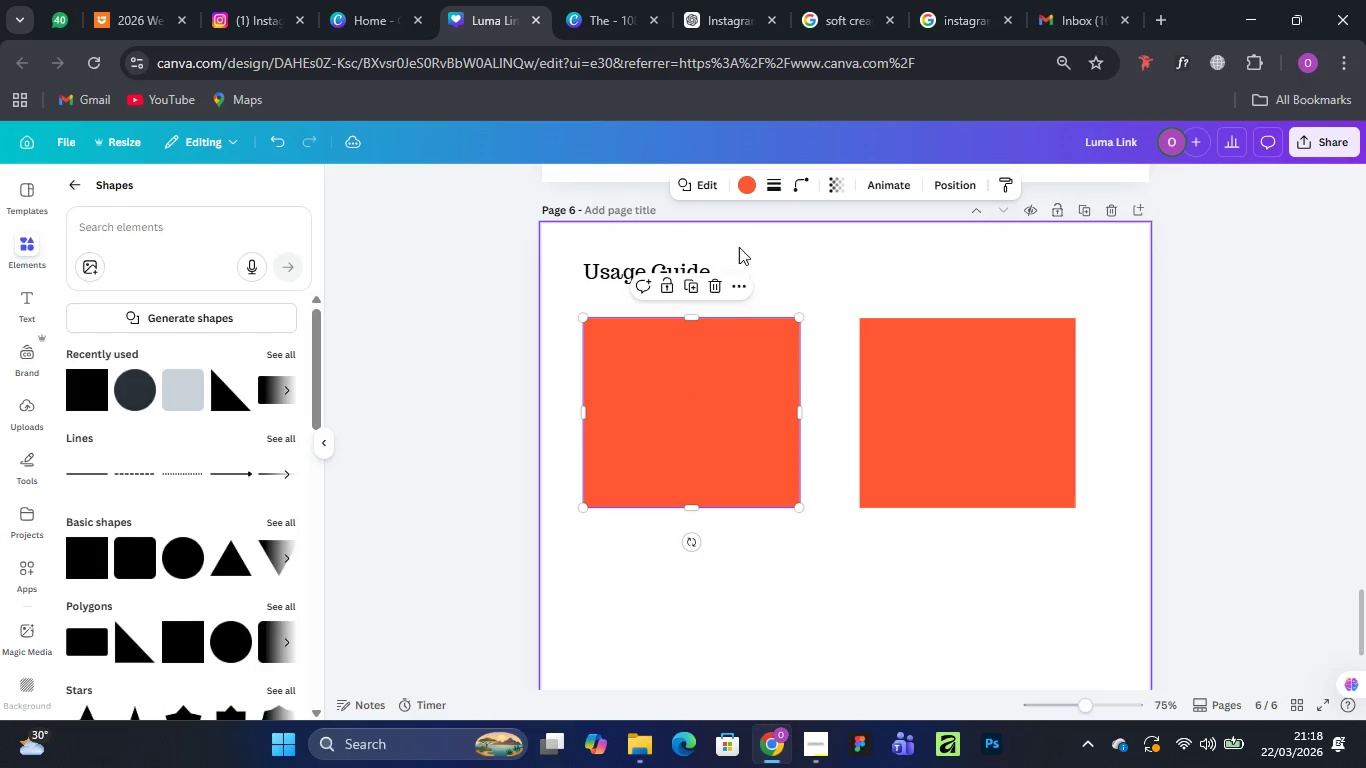 
left_click([751, 188])
 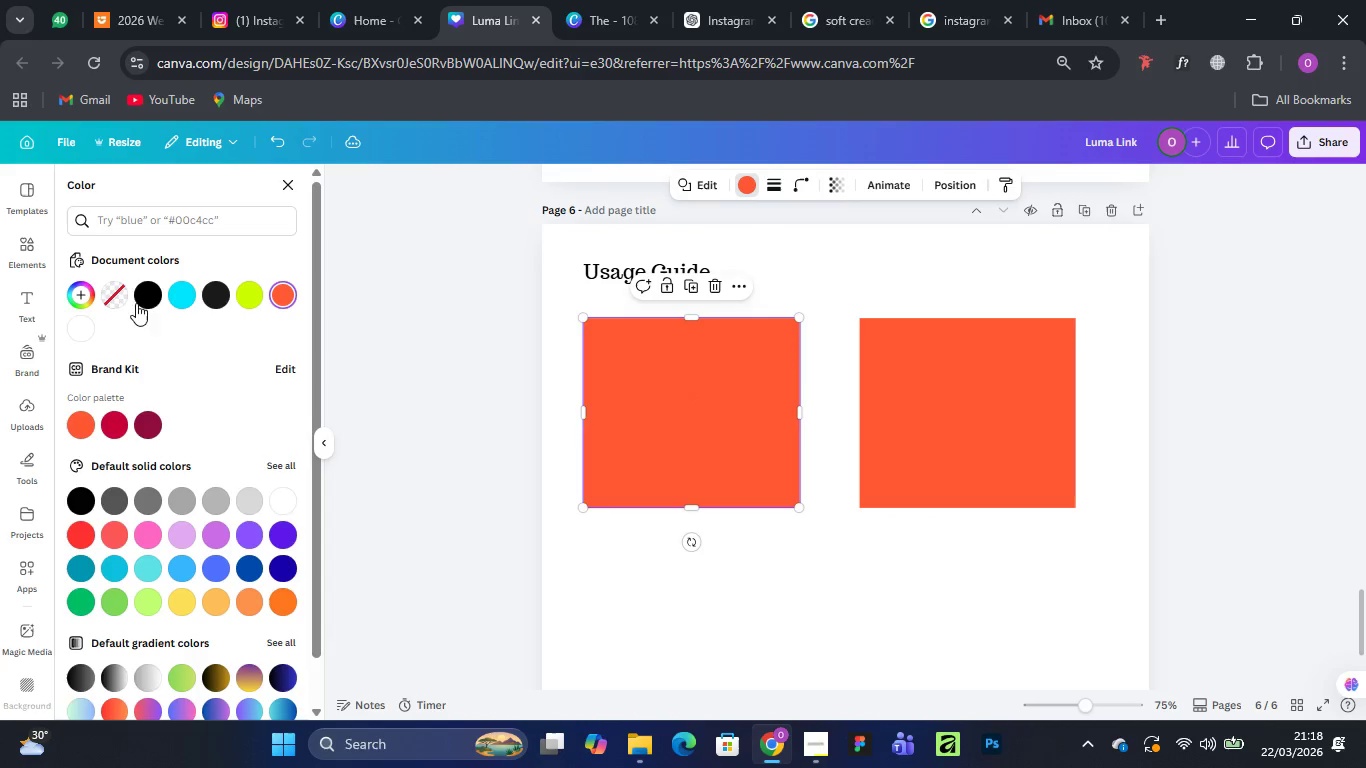 
left_click([150, 294])
 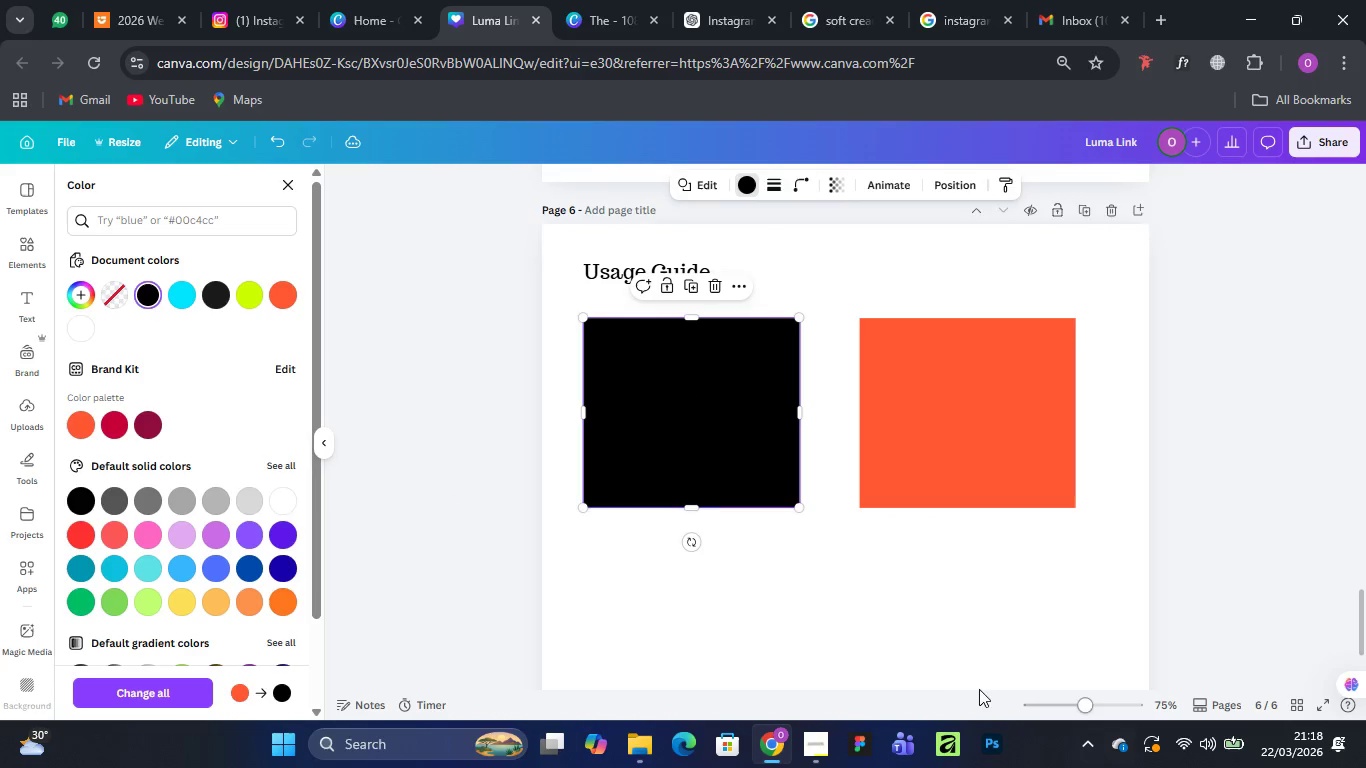 
left_click([951, 657])
 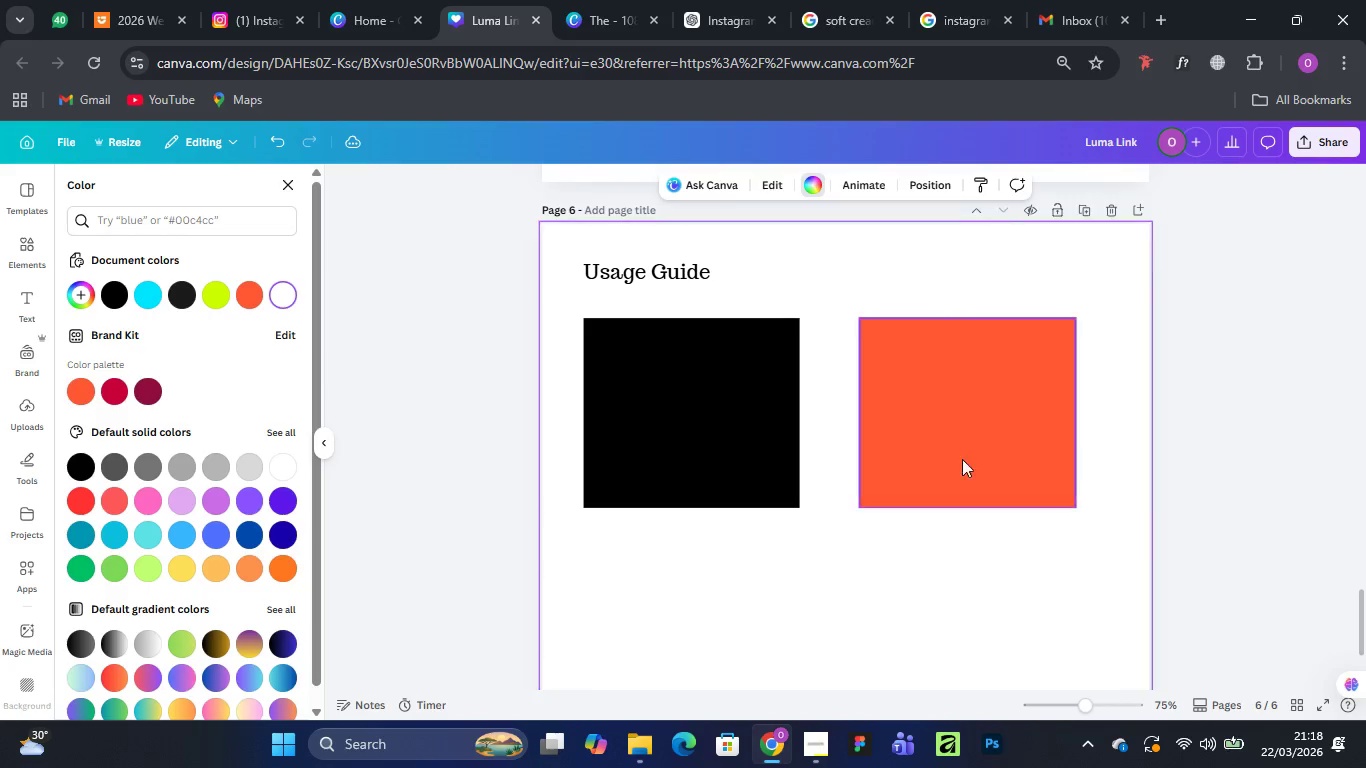 
left_click([968, 416])
 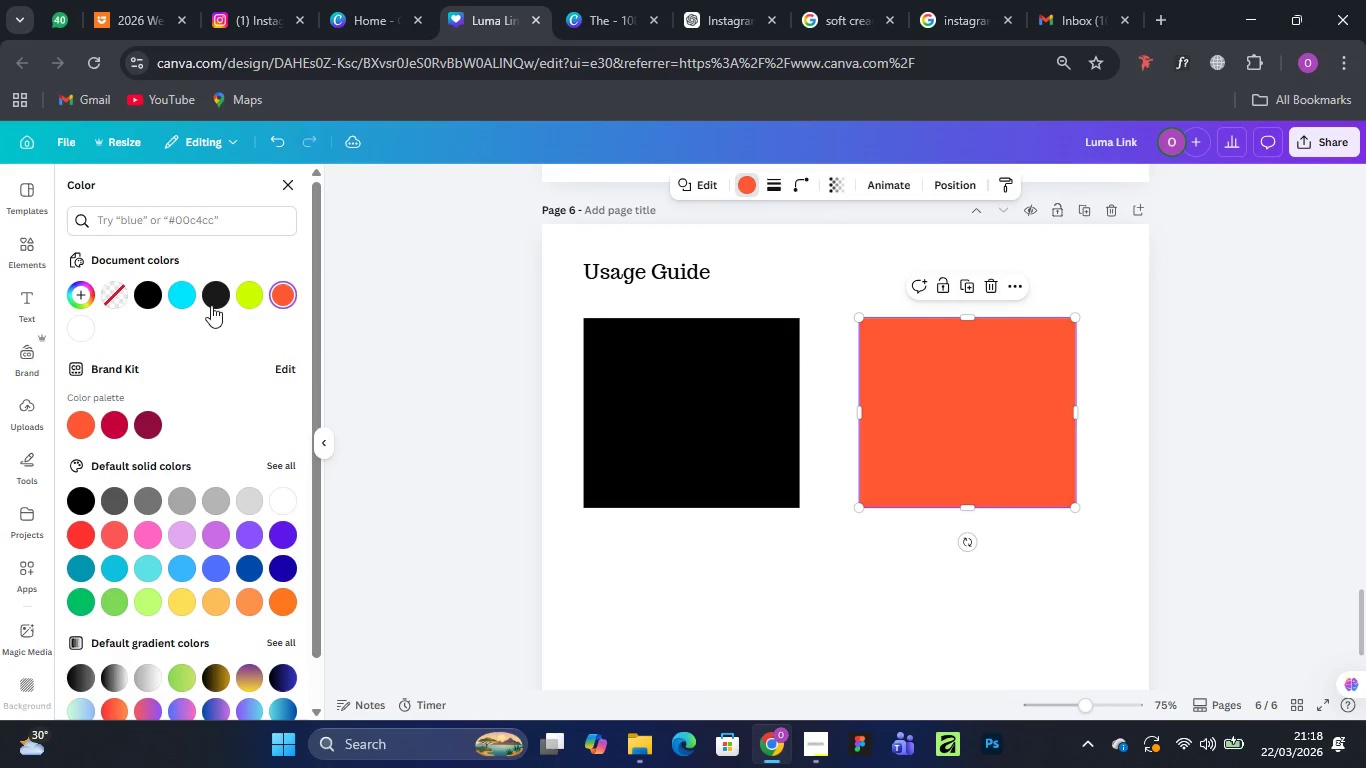 
left_click([211, 304])
 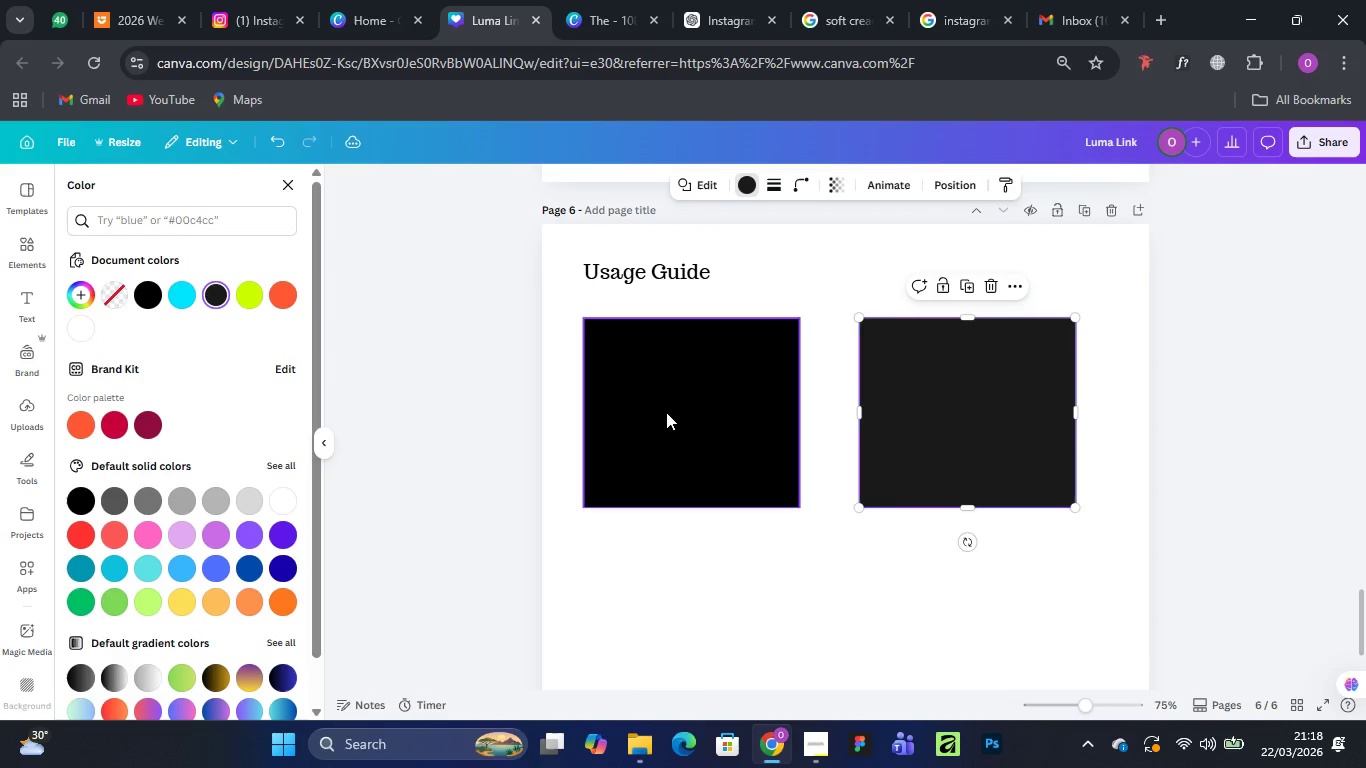 
scroll: coordinate [700, 405], scroll_direction: up, amount: 18.0
 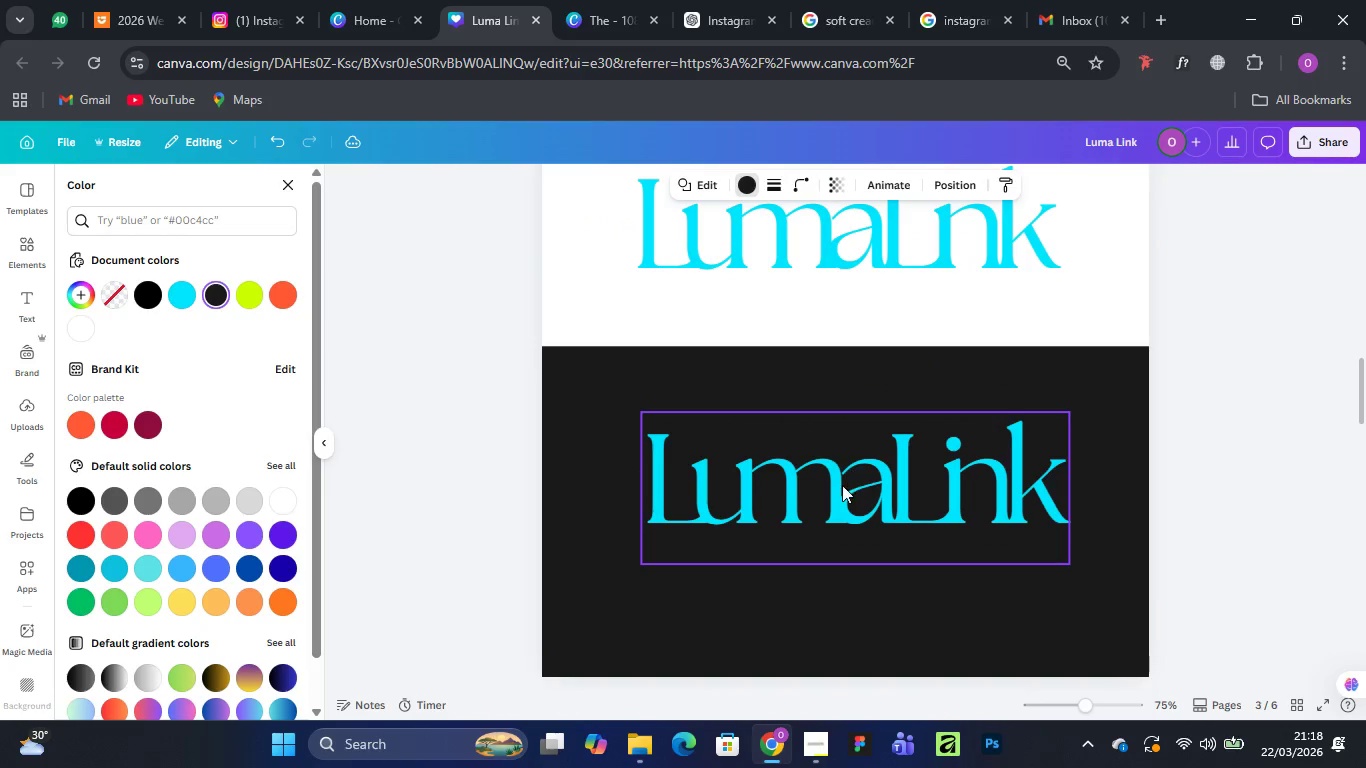 
left_click([842, 485])
 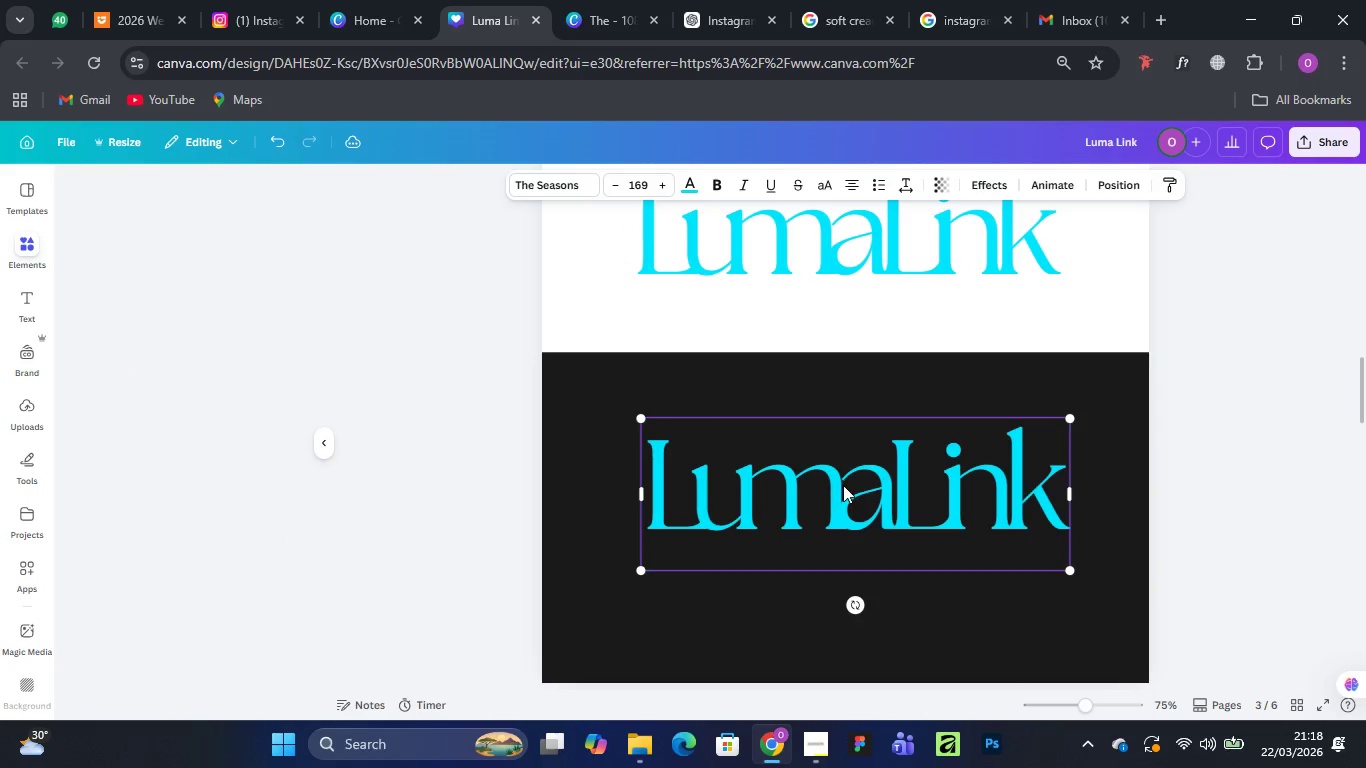 
right_click([843, 485])
 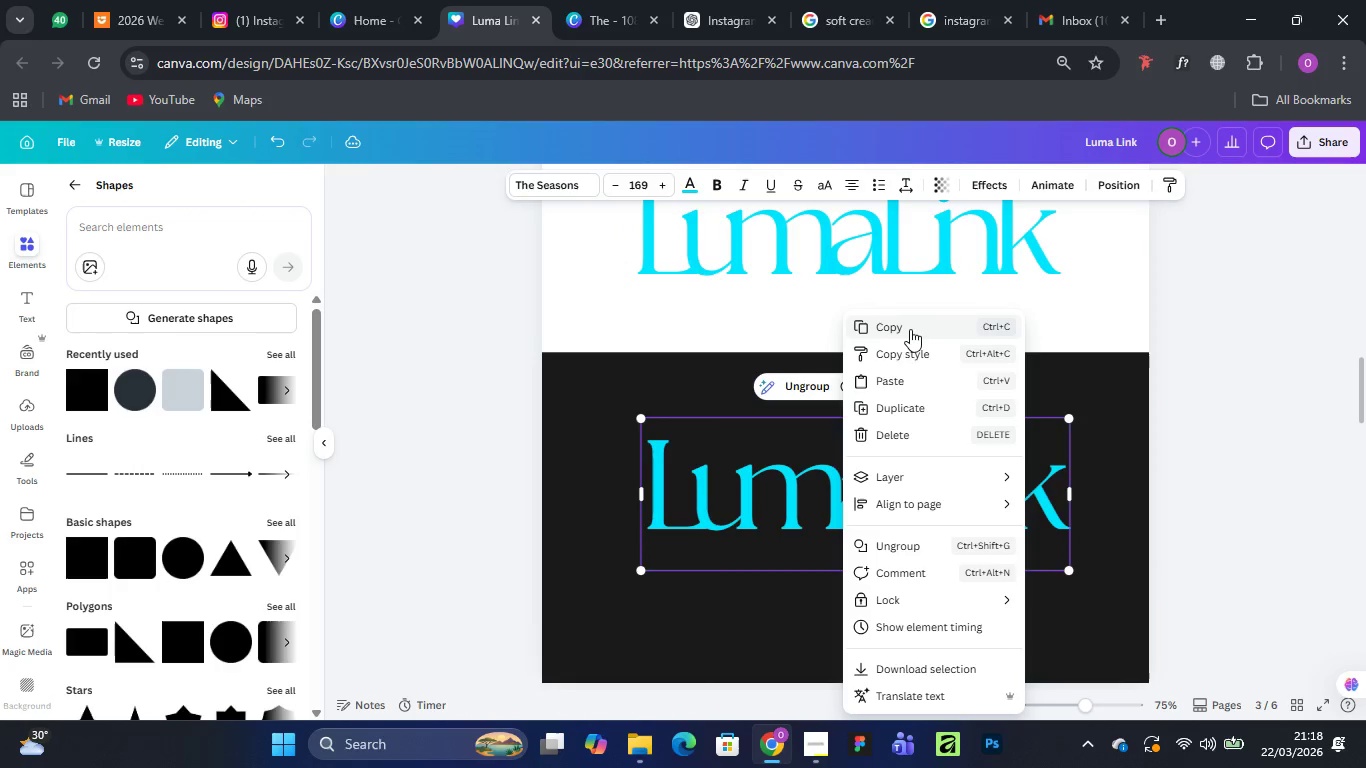 
left_click([903, 334])
 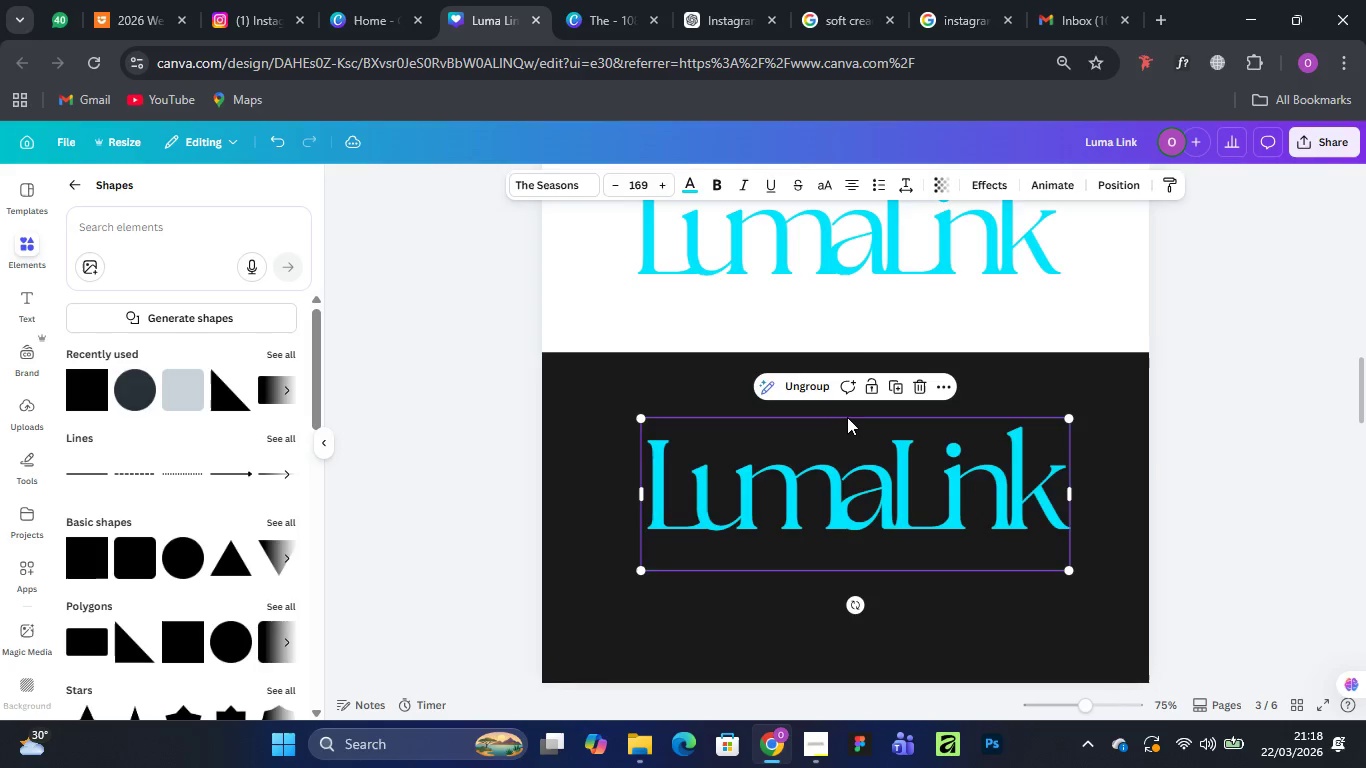 
scroll: coordinate [833, 481], scroll_direction: down, amount: 11.0
 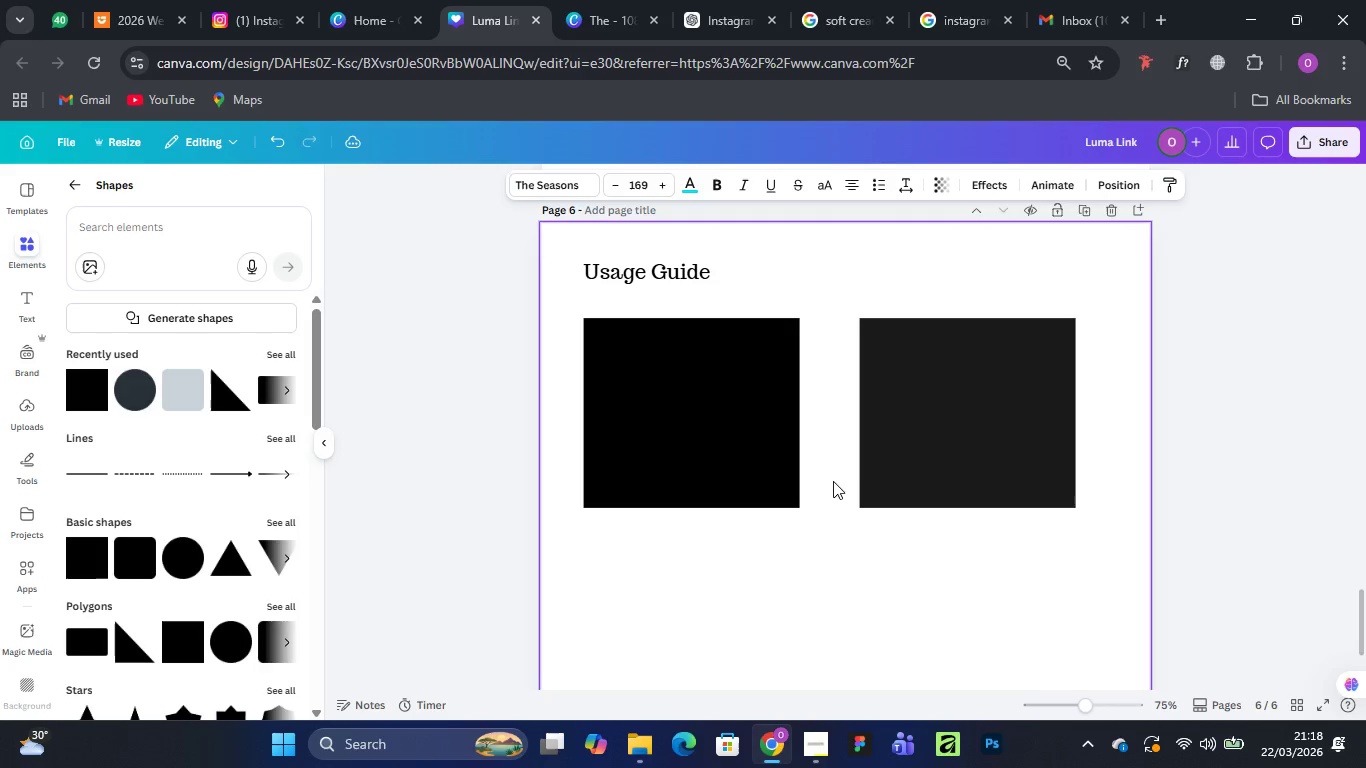 
key(Control+V)
 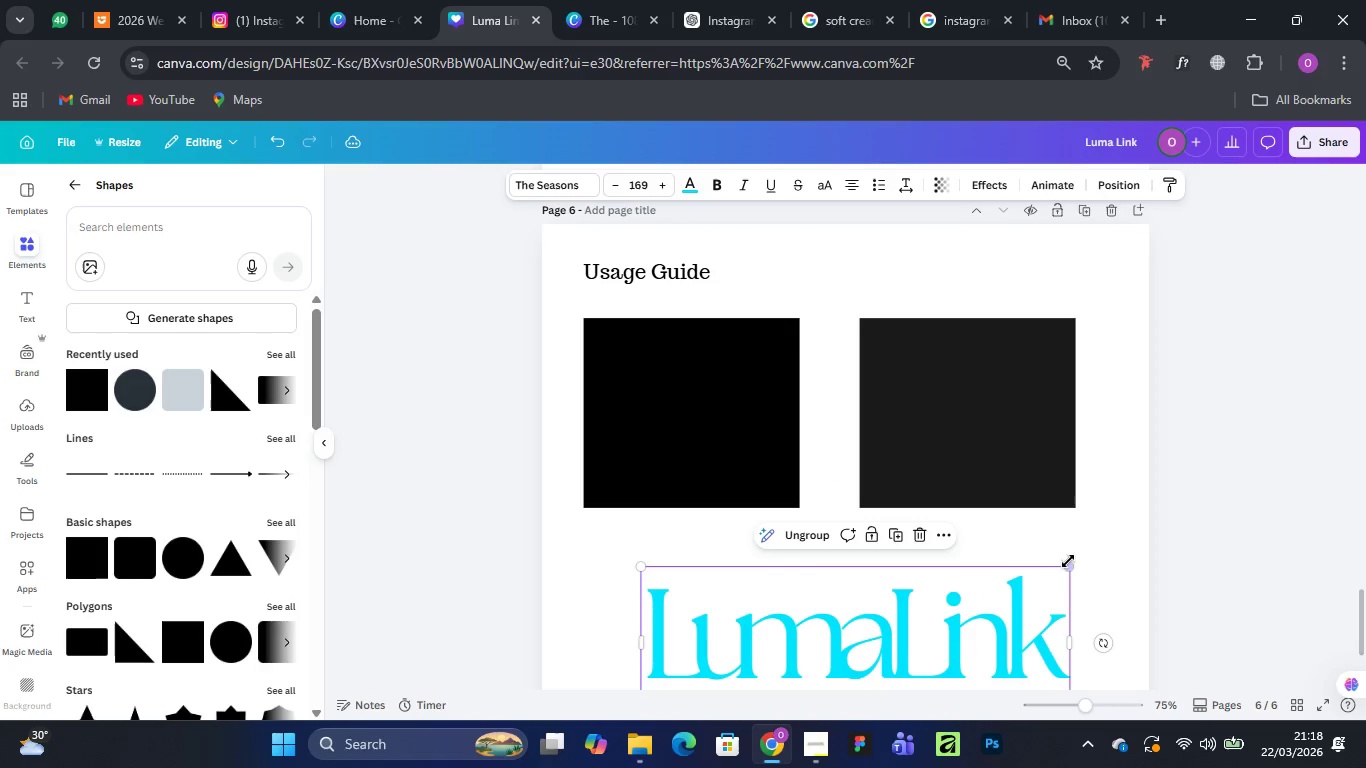 
left_click_drag(start_coordinate=[1070, 568], to_coordinate=[822, 662])
 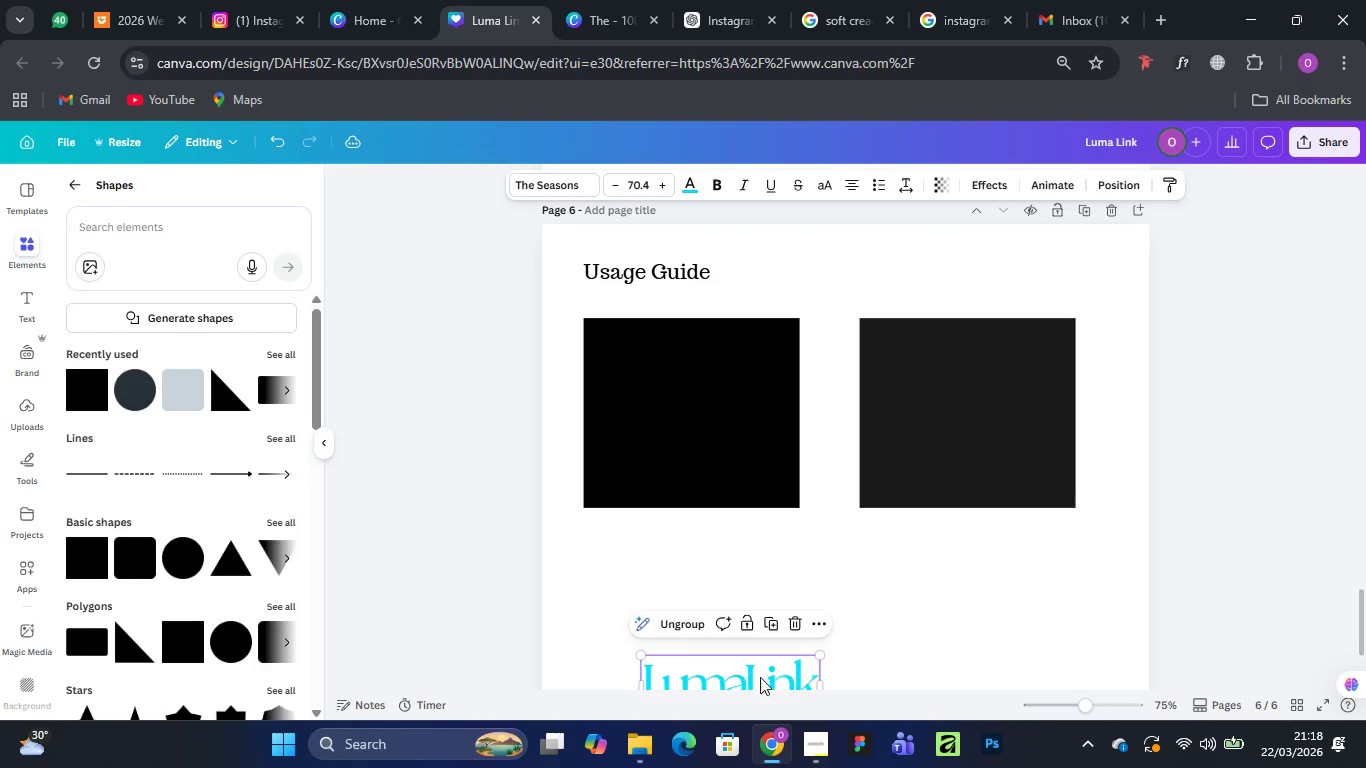 
left_click_drag(start_coordinate=[760, 677], to_coordinate=[720, 404])
 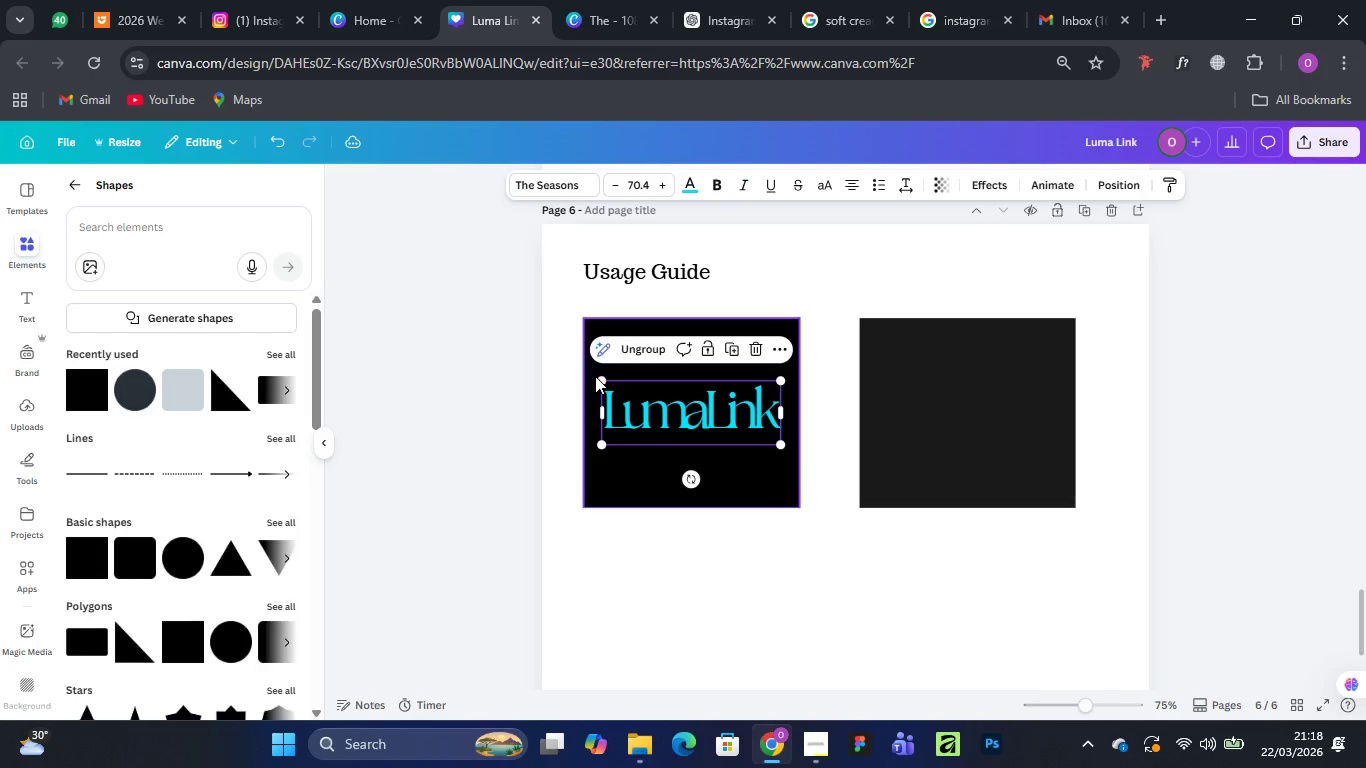 
left_click_drag(start_coordinate=[600, 380], to_coordinate=[624, 386])
 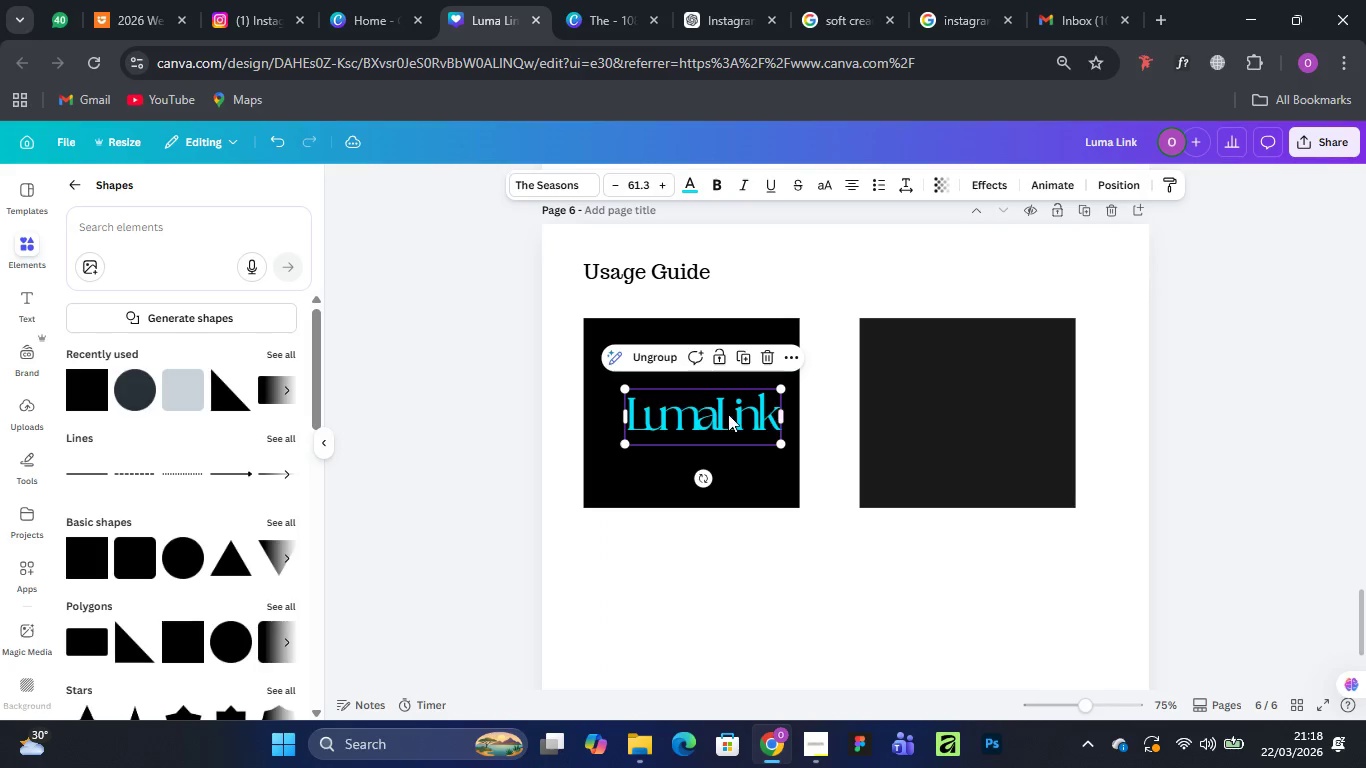 
left_click_drag(start_coordinate=[728, 414], to_coordinate=[713, 407])
 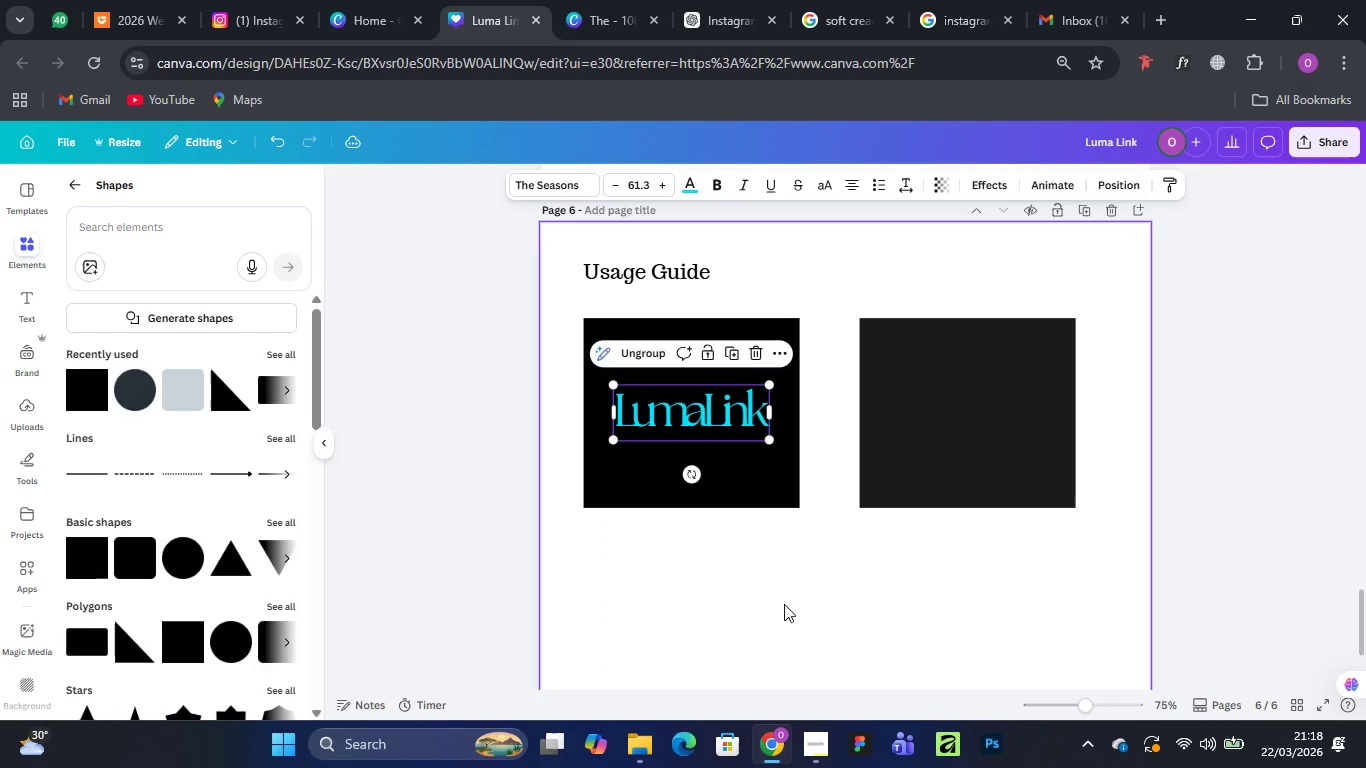 
left_click([784, 604])
 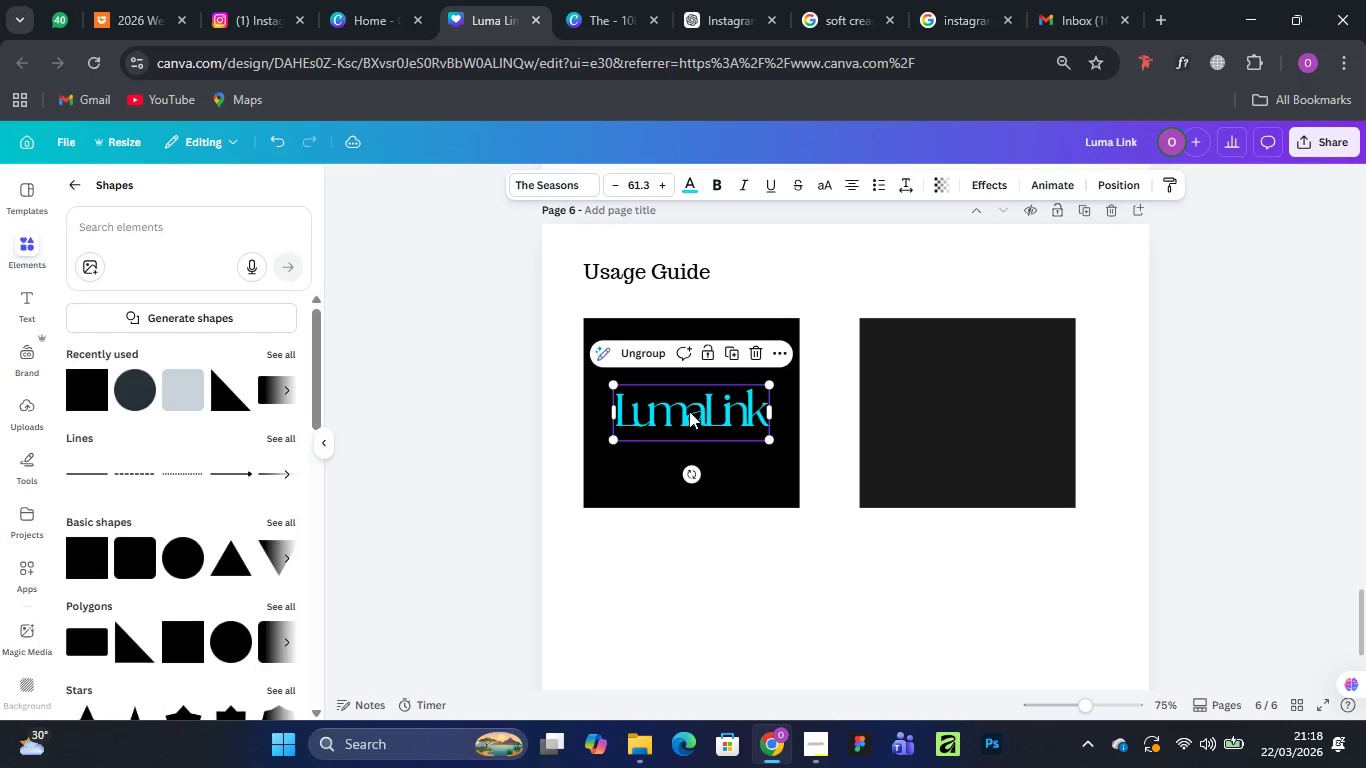 
wait(5.73)
 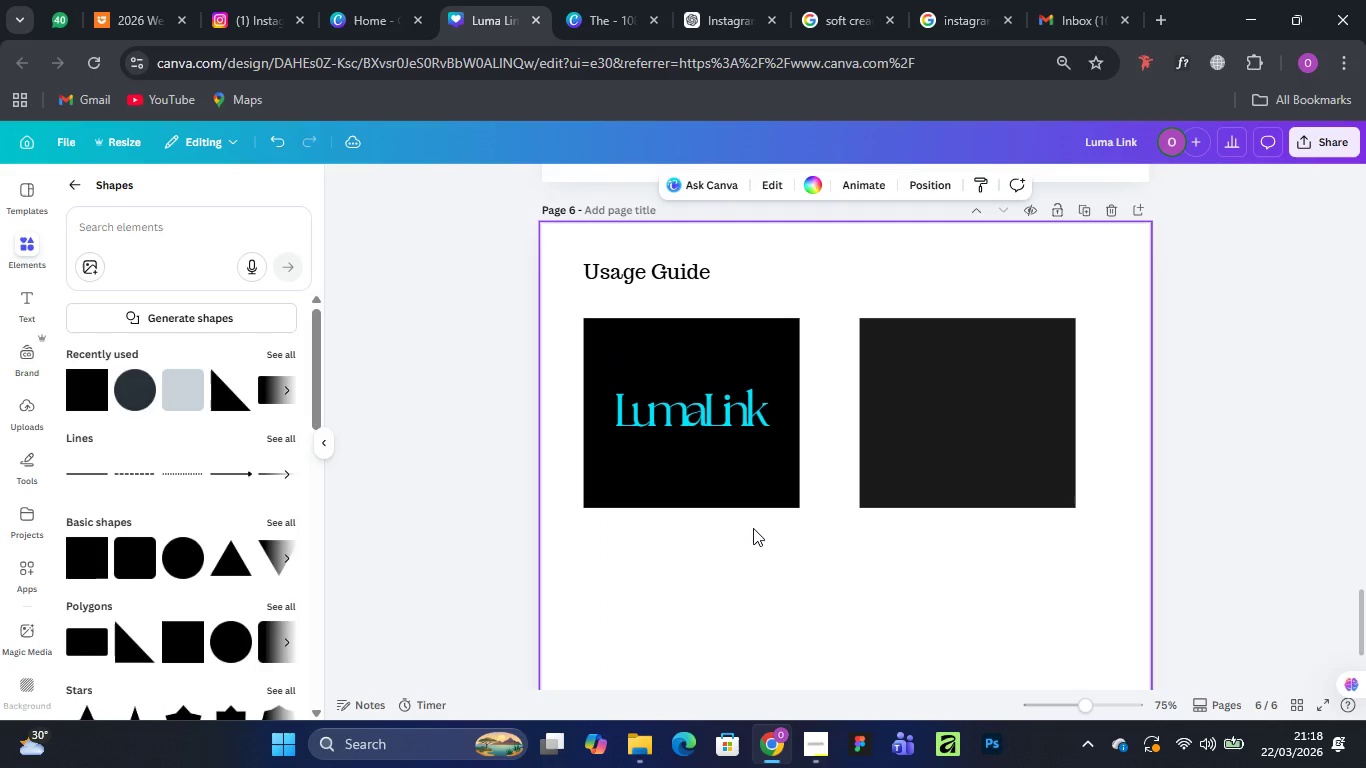 
hold_key(key=AltLeft, duration=1.5)
left_click_drag(start_coordinate=[689, 411], to_coordinate=[966, 406])
 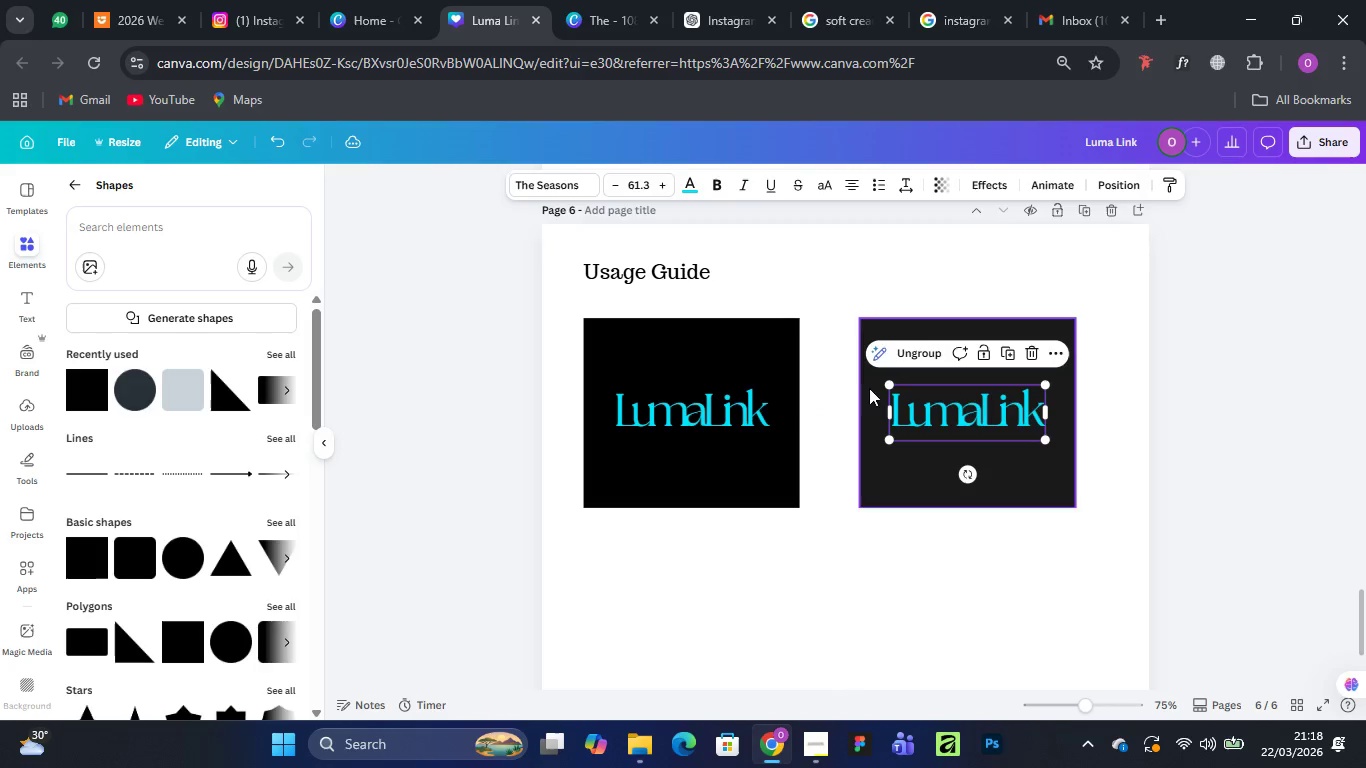 
hold_key(key=AltLeft, duration=0.62)
 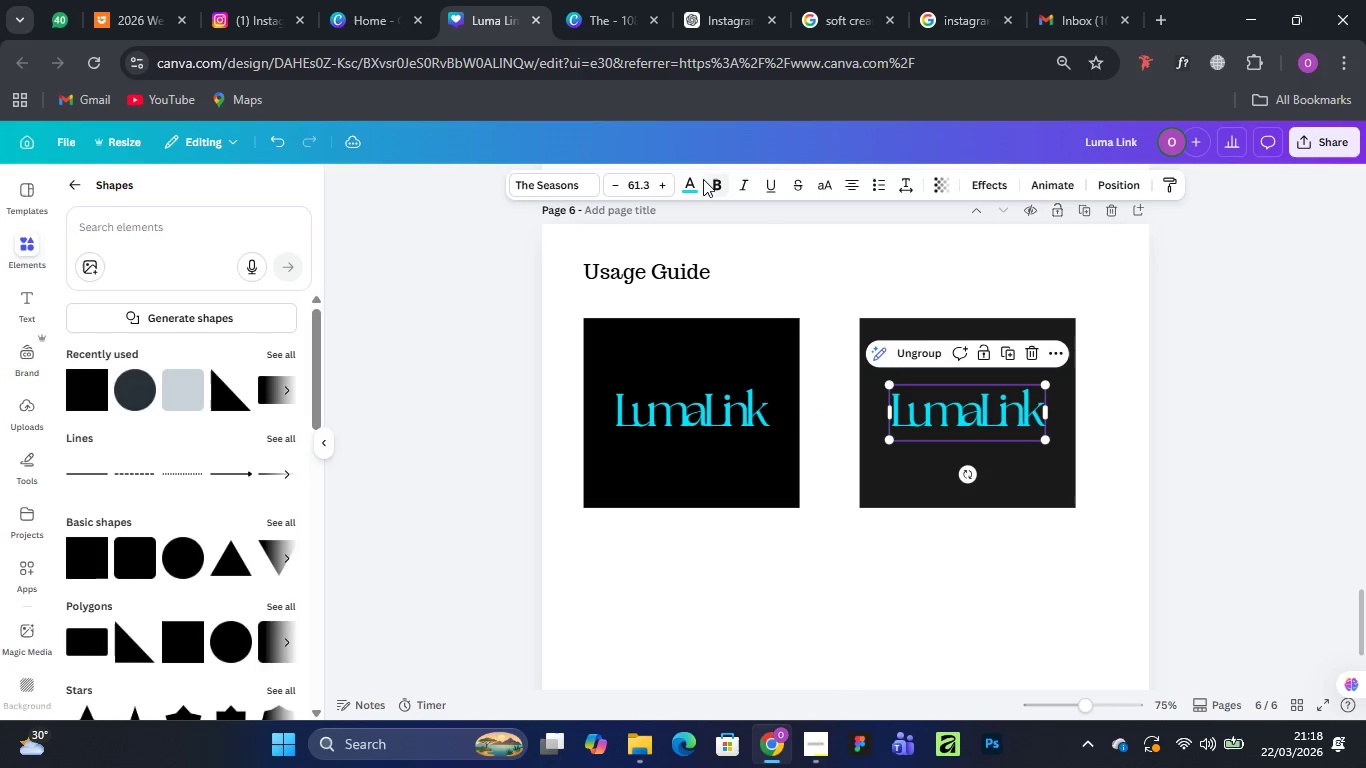 
left_click([686, 181])
 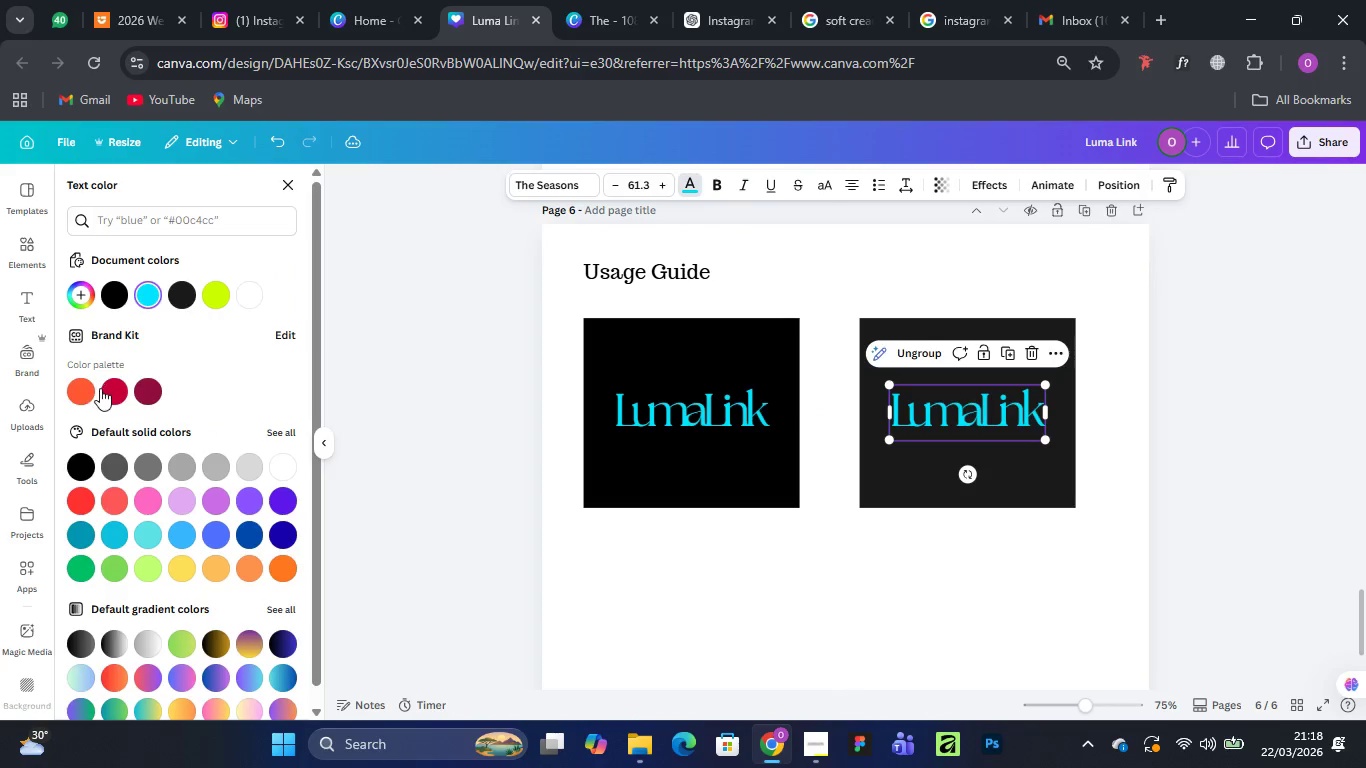 
left_click([116, 387])
 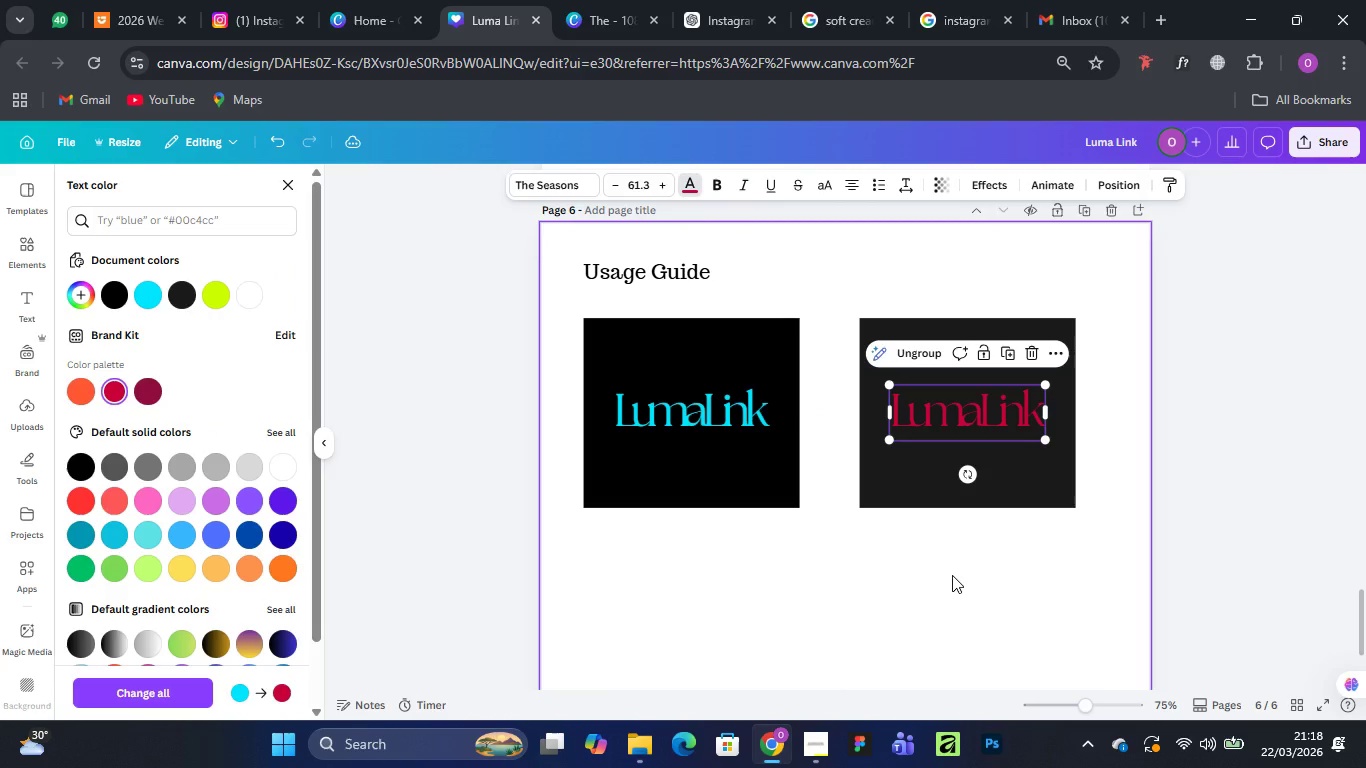 
left_click([952, 575])
 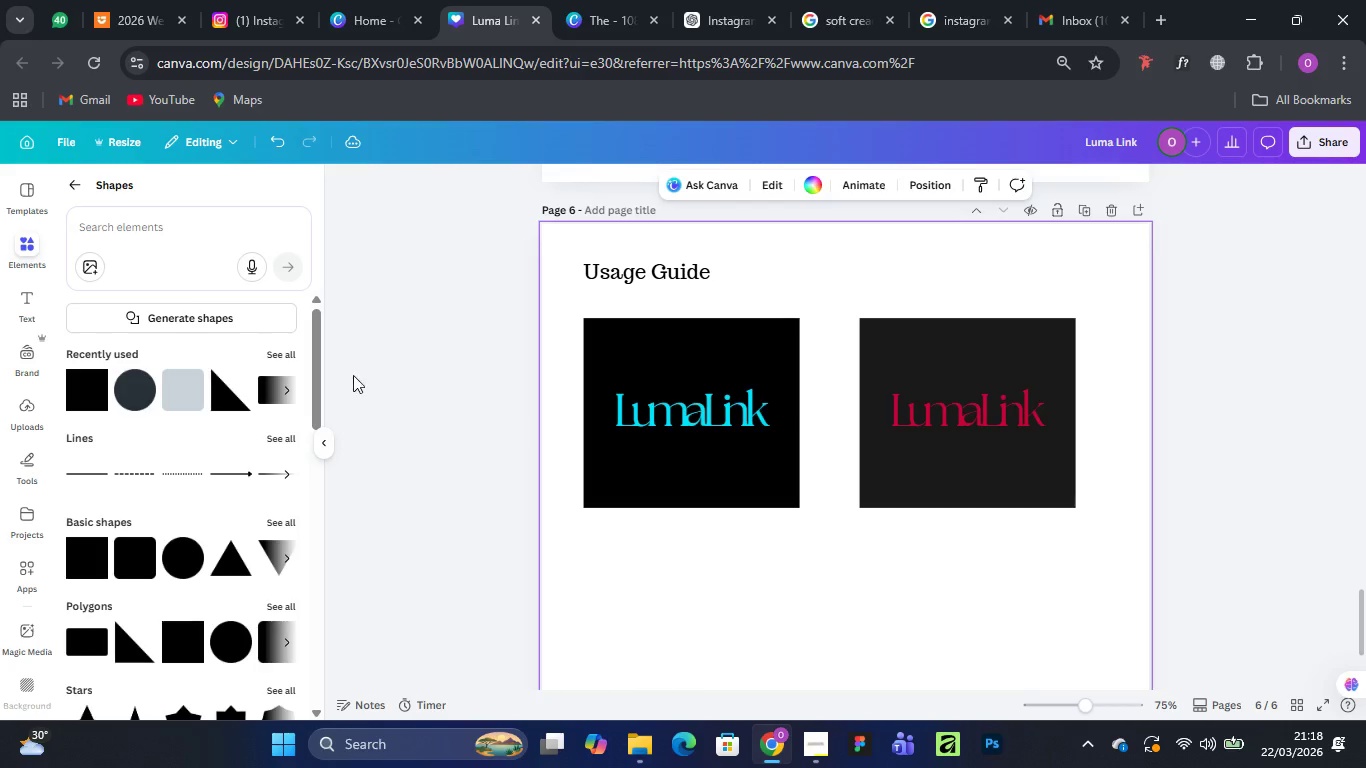 
left_click([67, 189])
 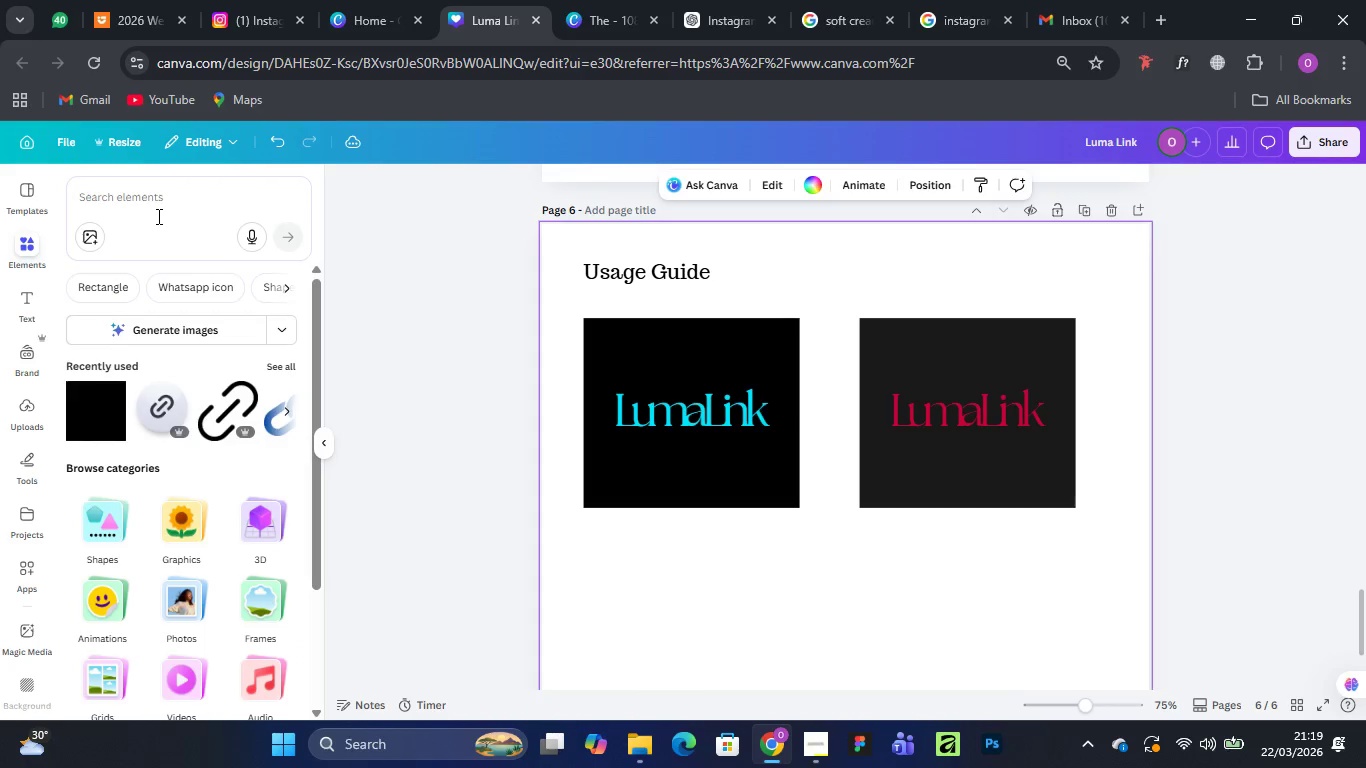 
left_click([157, 205])
 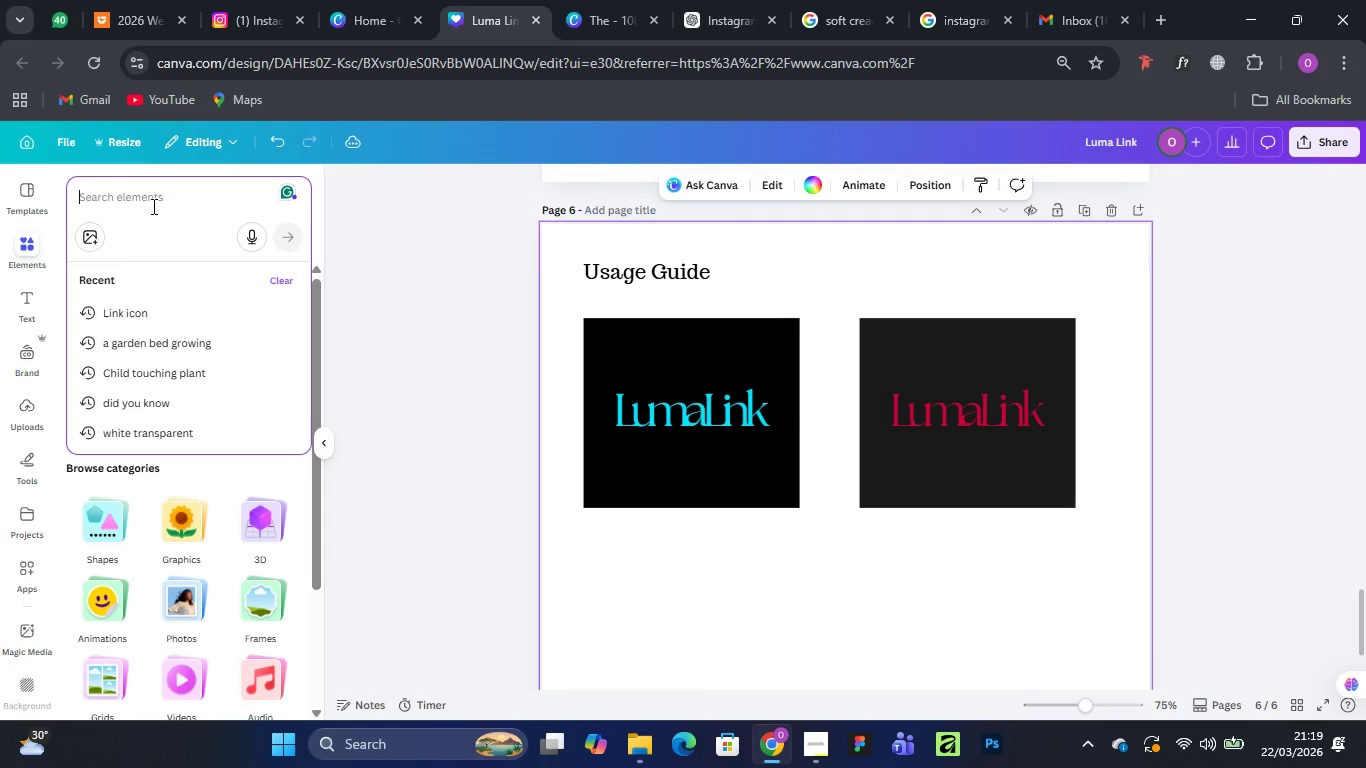 
wait(12.55)
 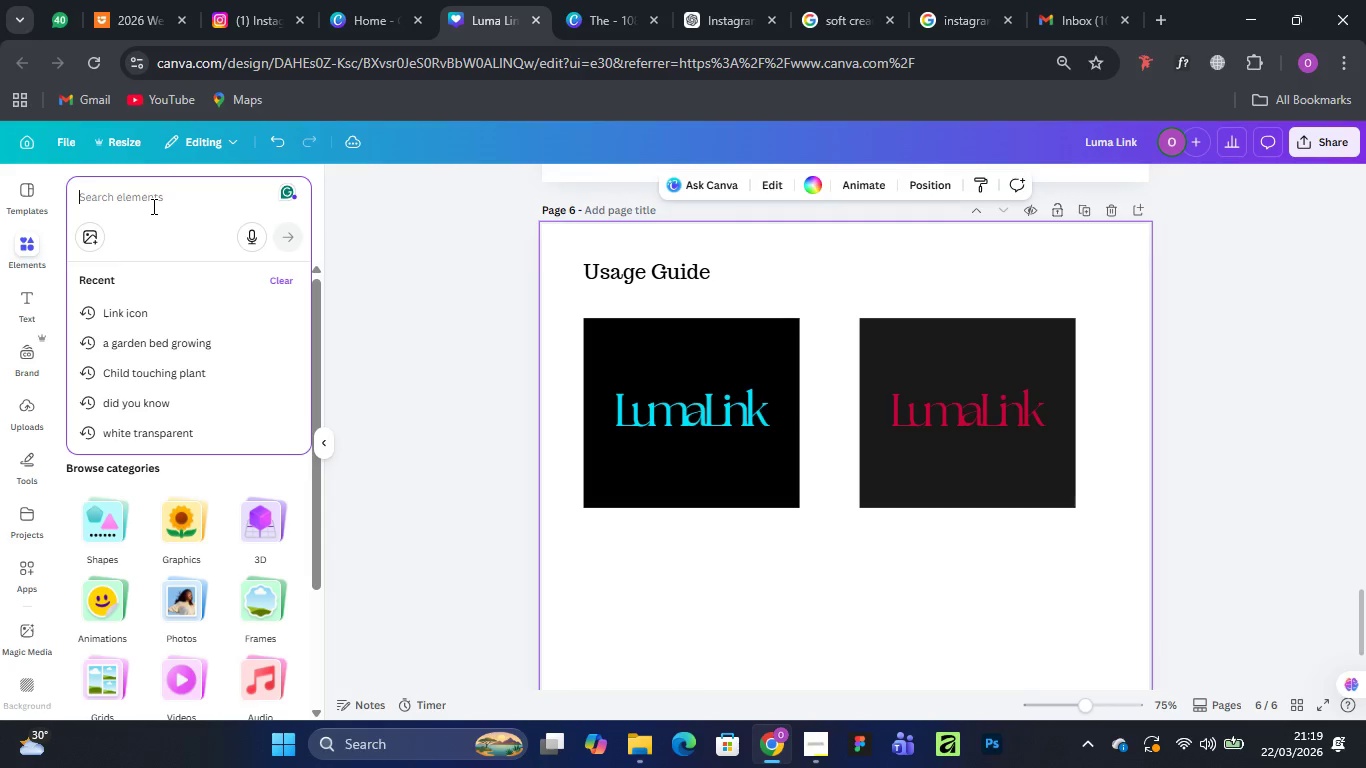 
type(marked)
 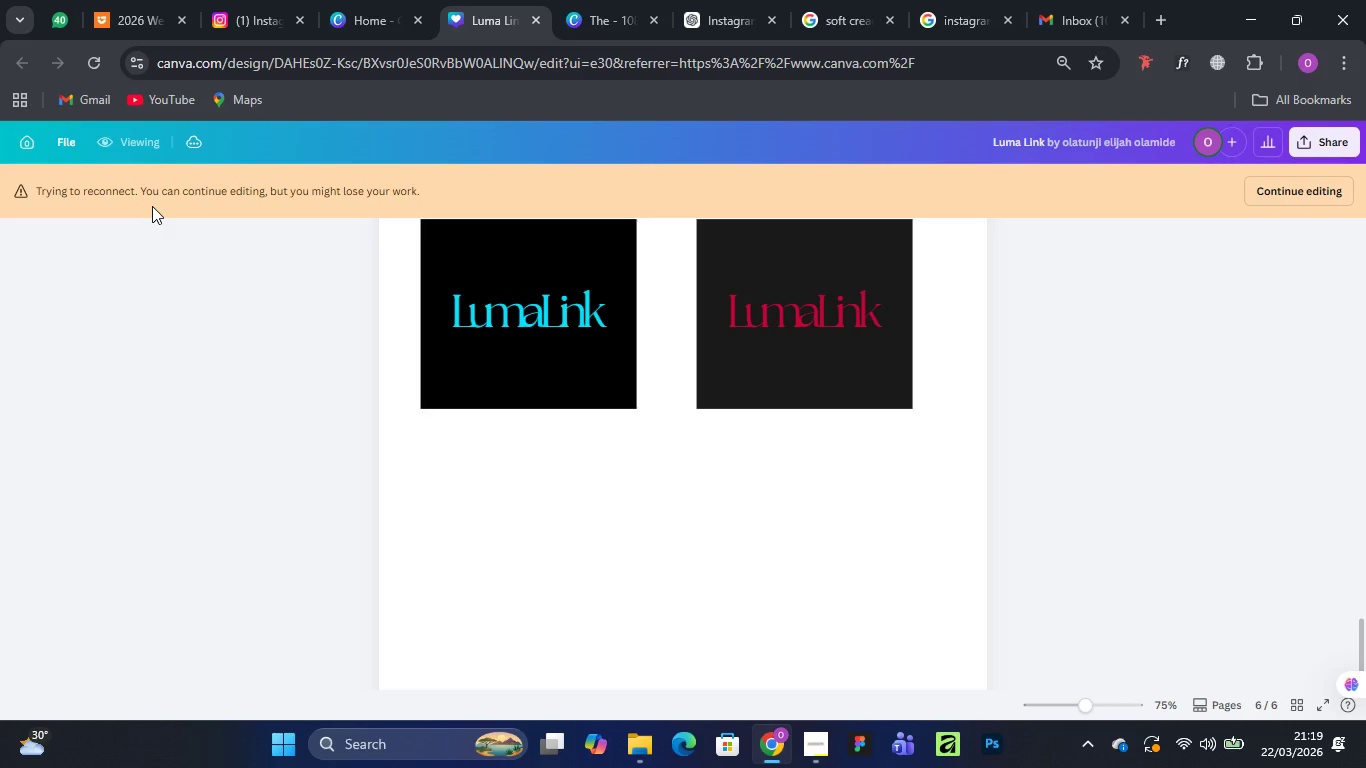 
key(Enter)
 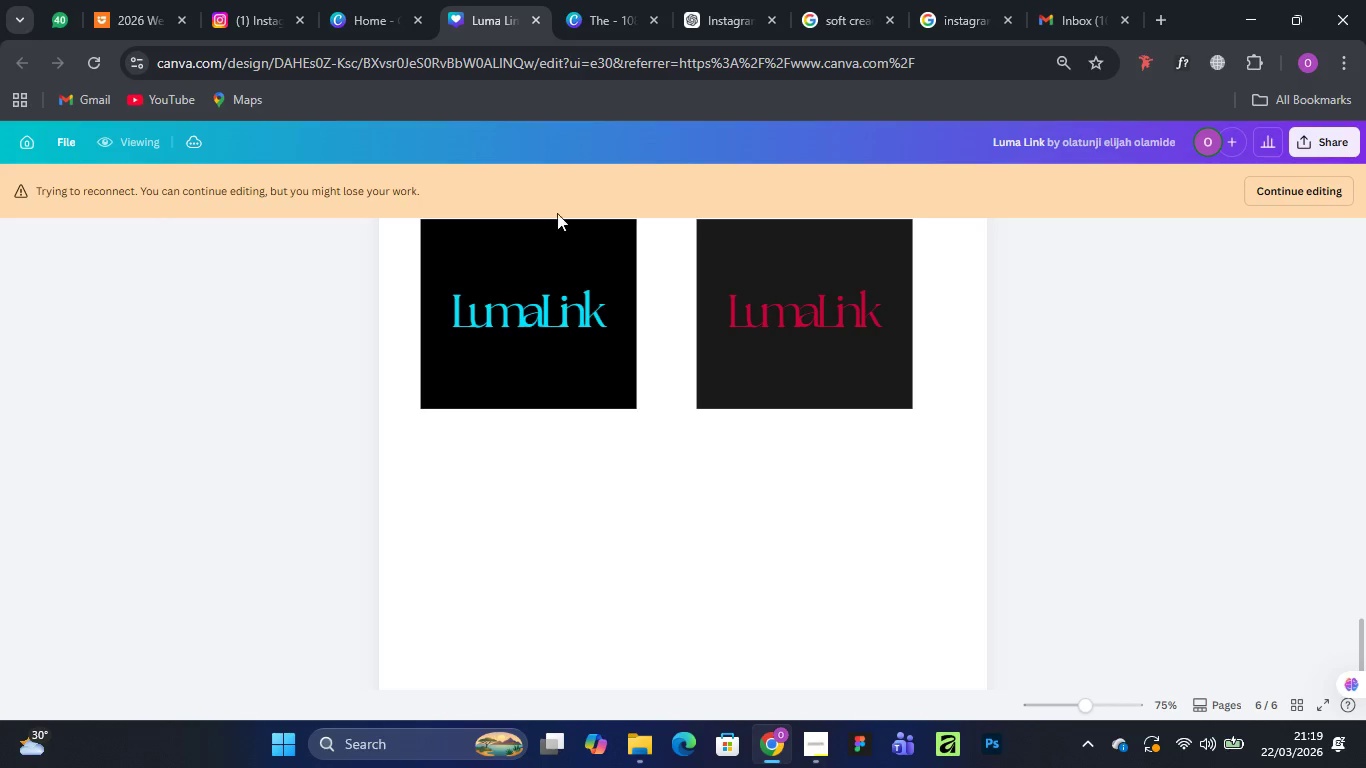 
wait(8.55)
 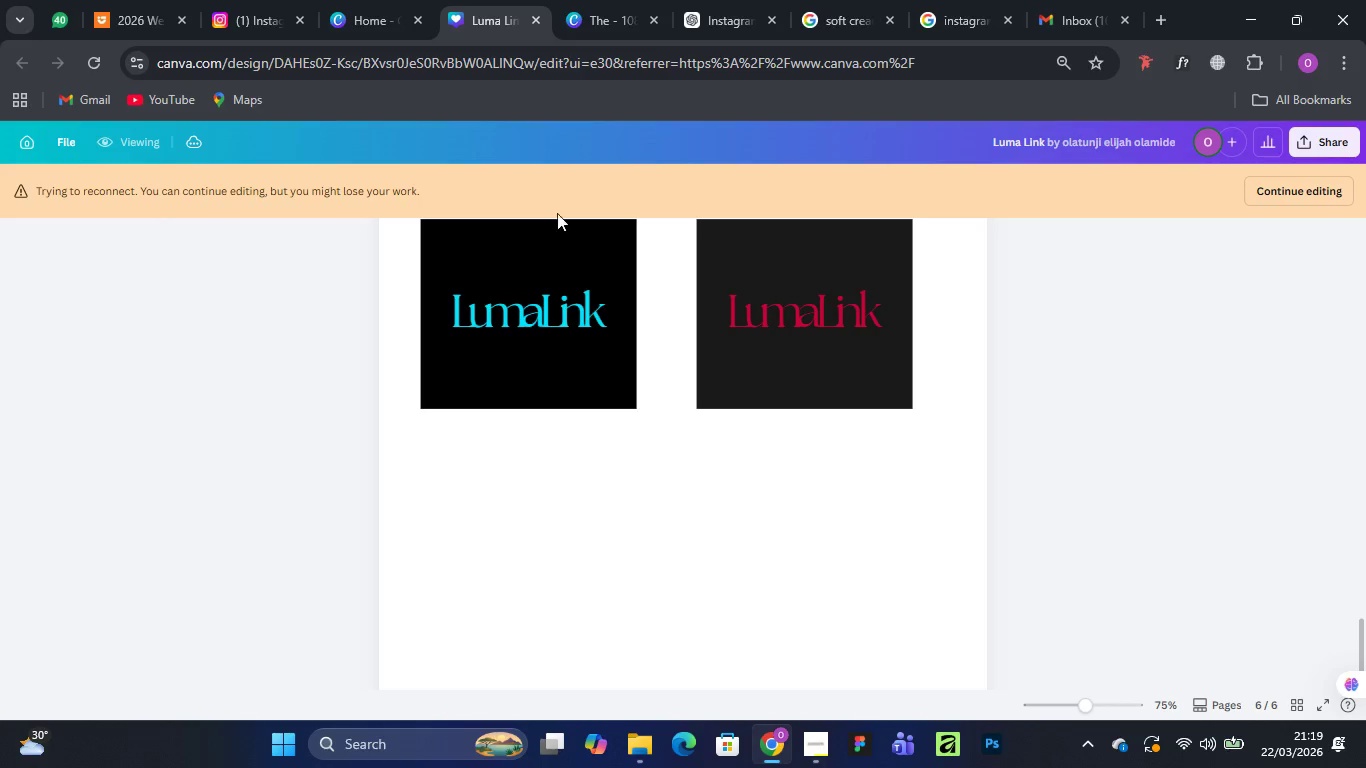 
left_click([1306, 186])
 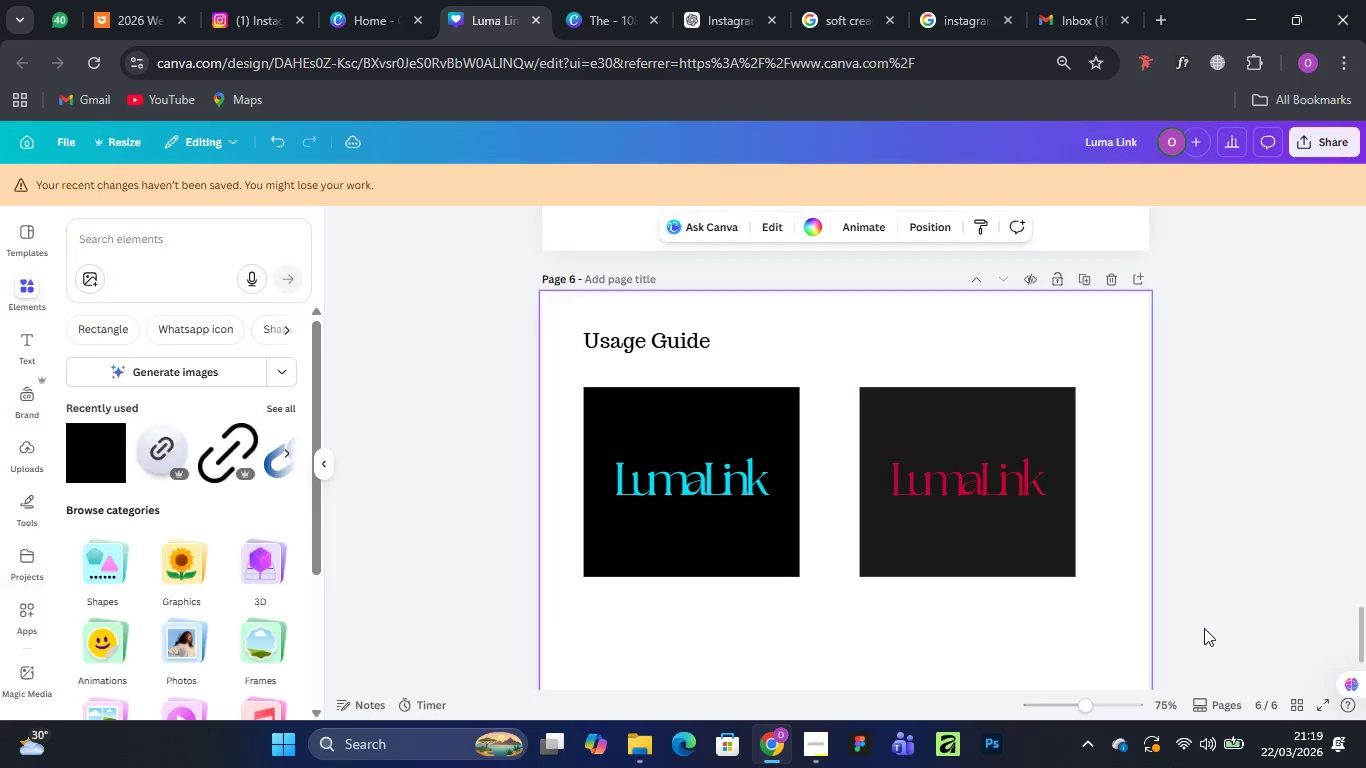 
mouse_move([1167, 704])
 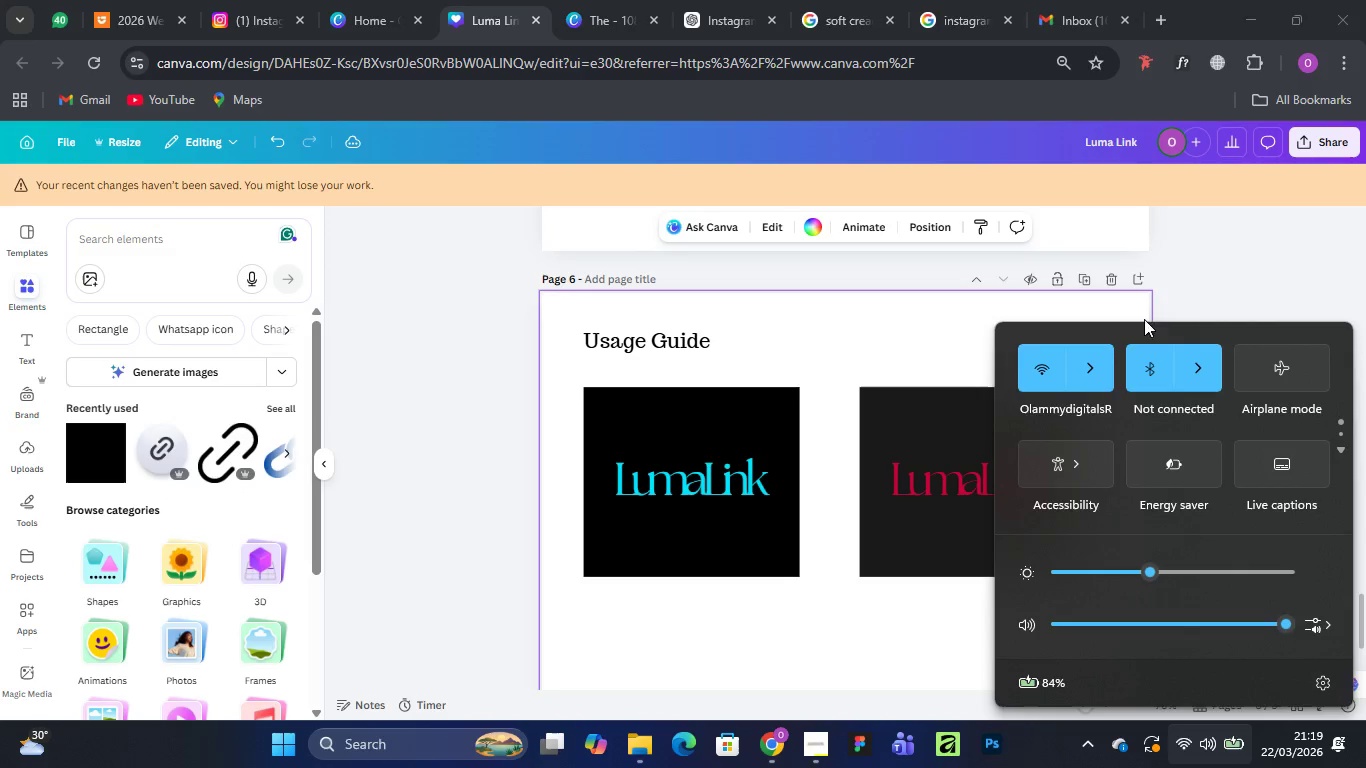 
left_click([1204, 276])
 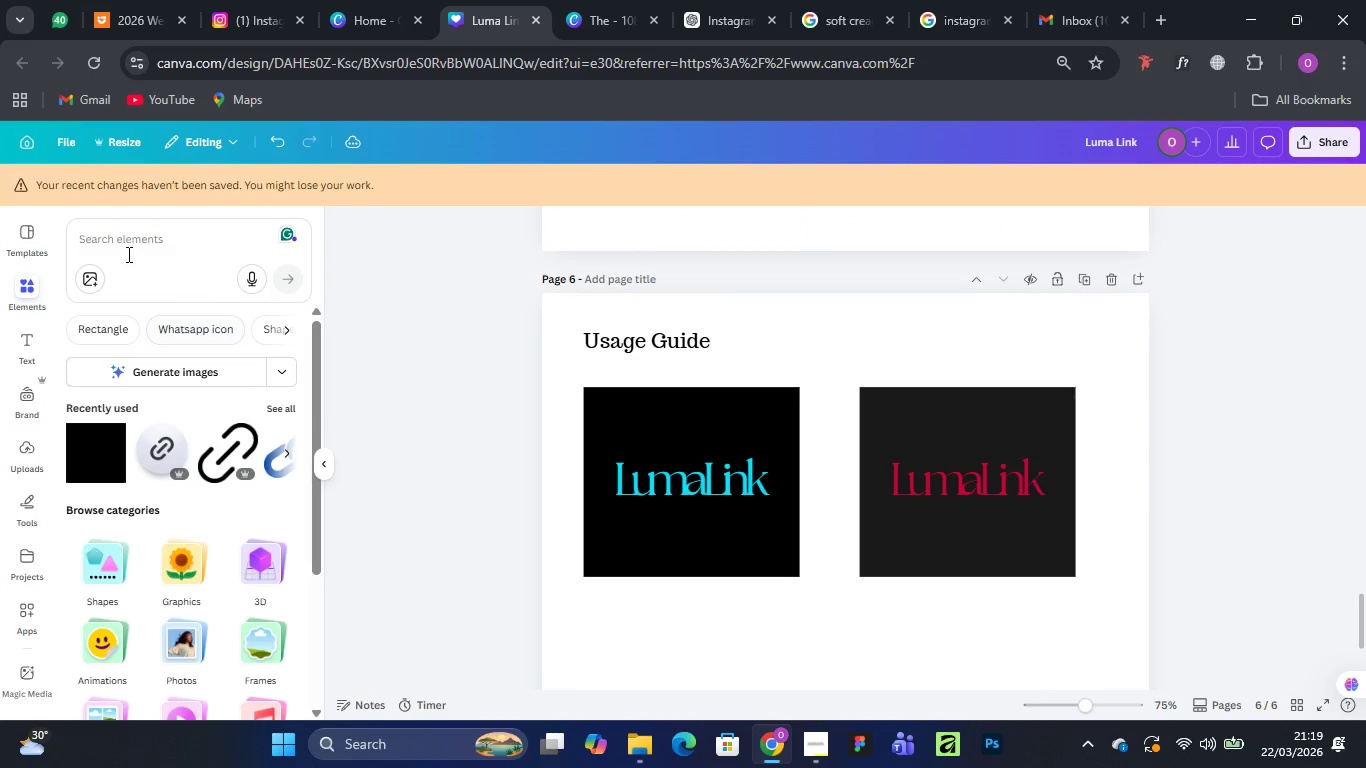 
left_click([126, 238])
 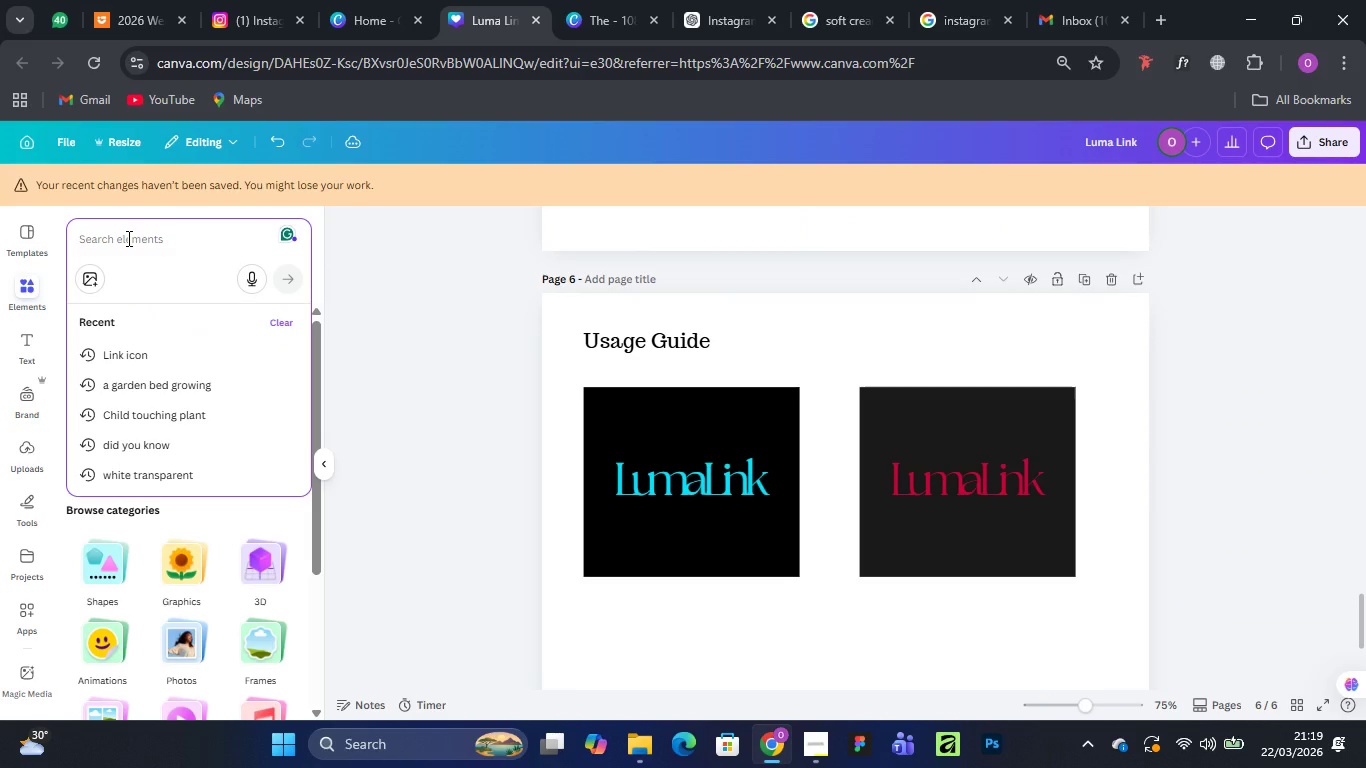 
type(marked)
 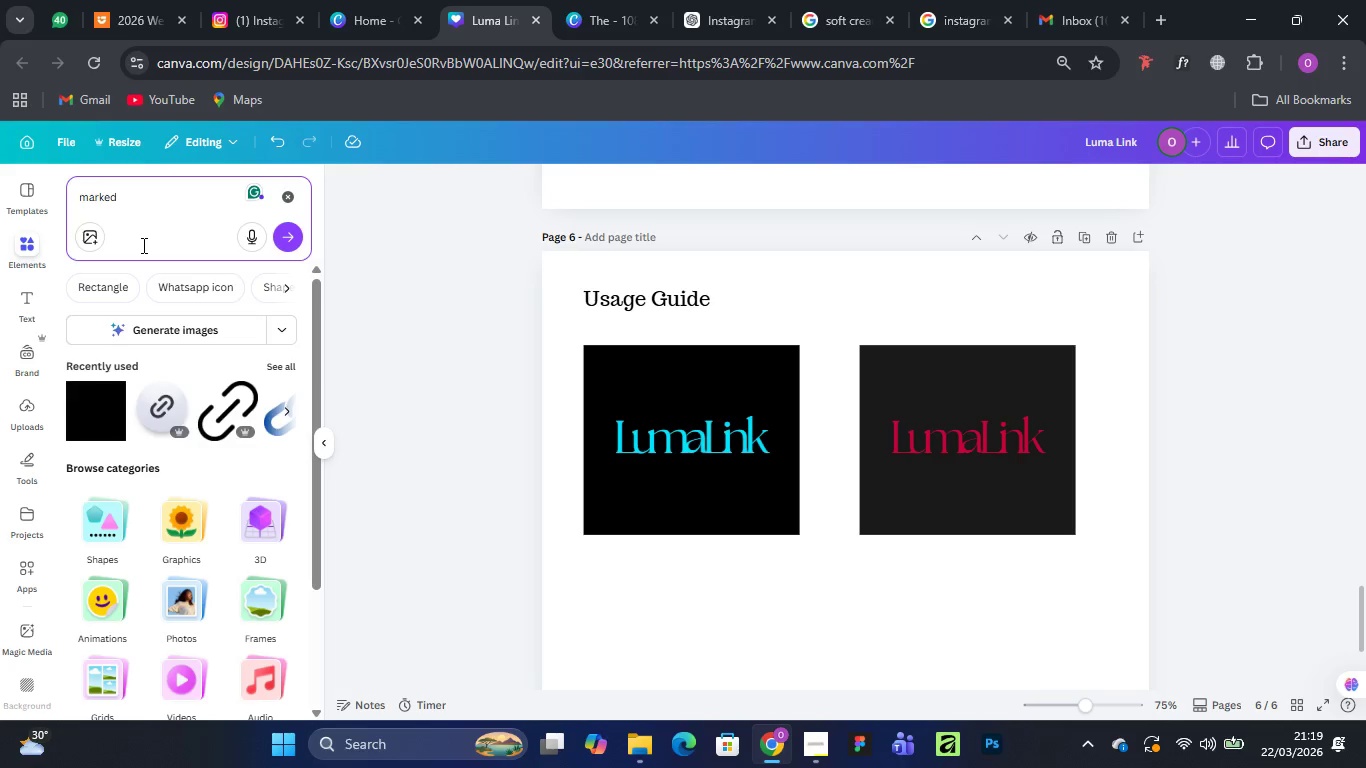 
key(Enter)
 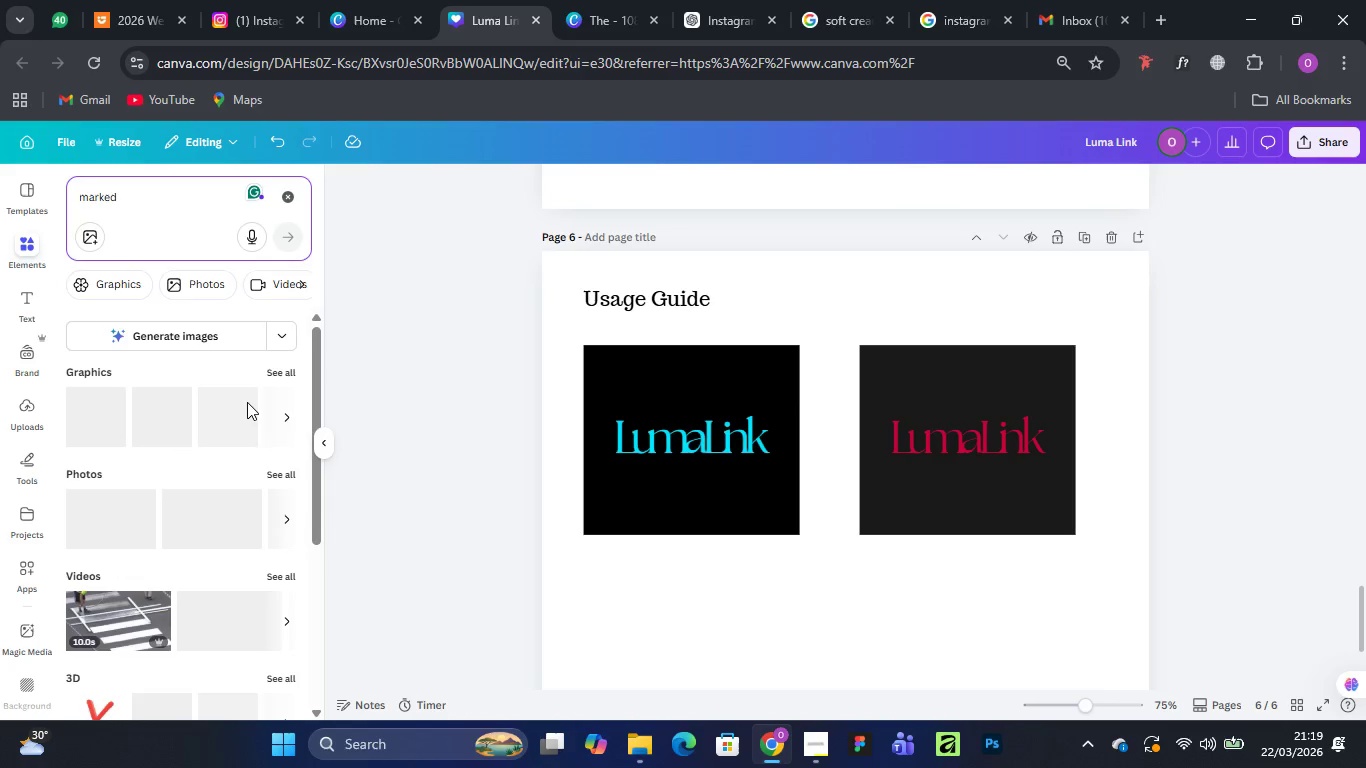 
wait(17.97)
 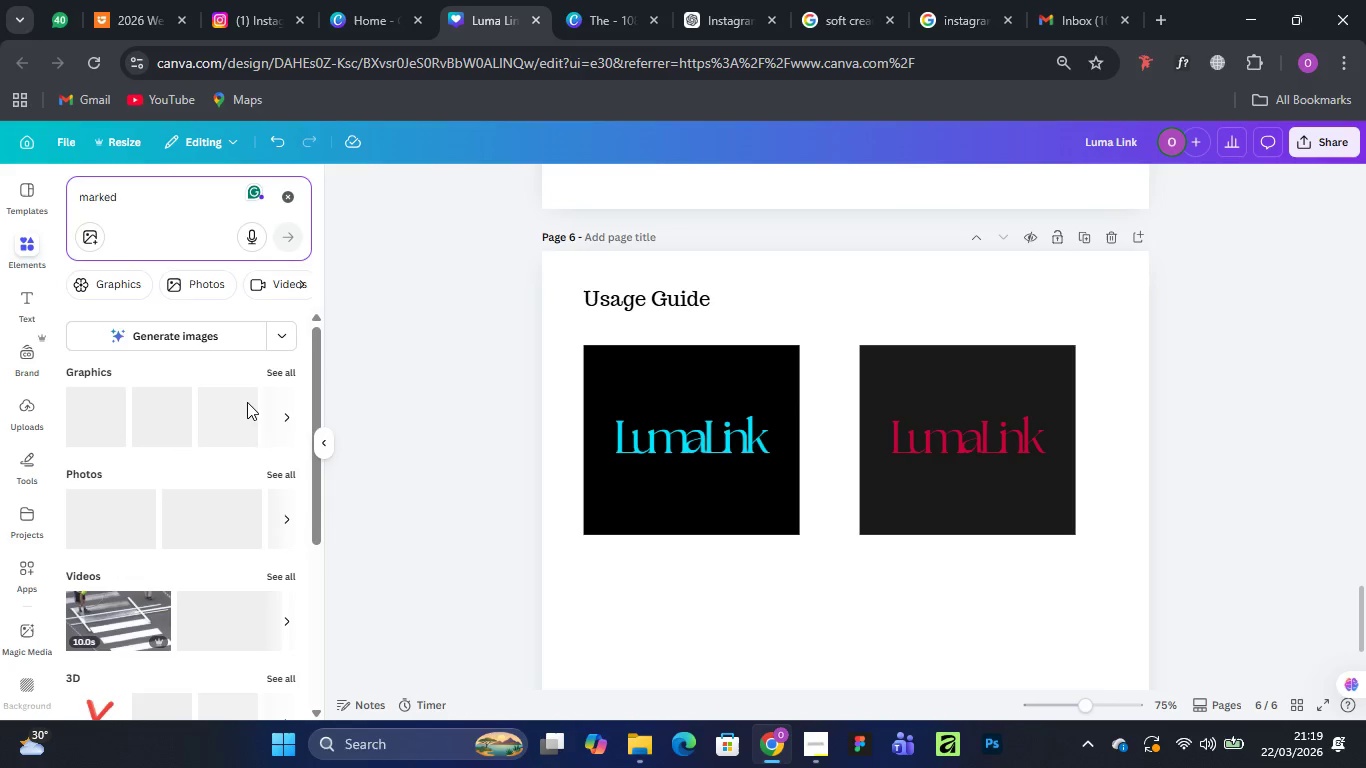 
left_click_drag(start_coordinate=[140, 194], to_coordinate=[104, 194])
 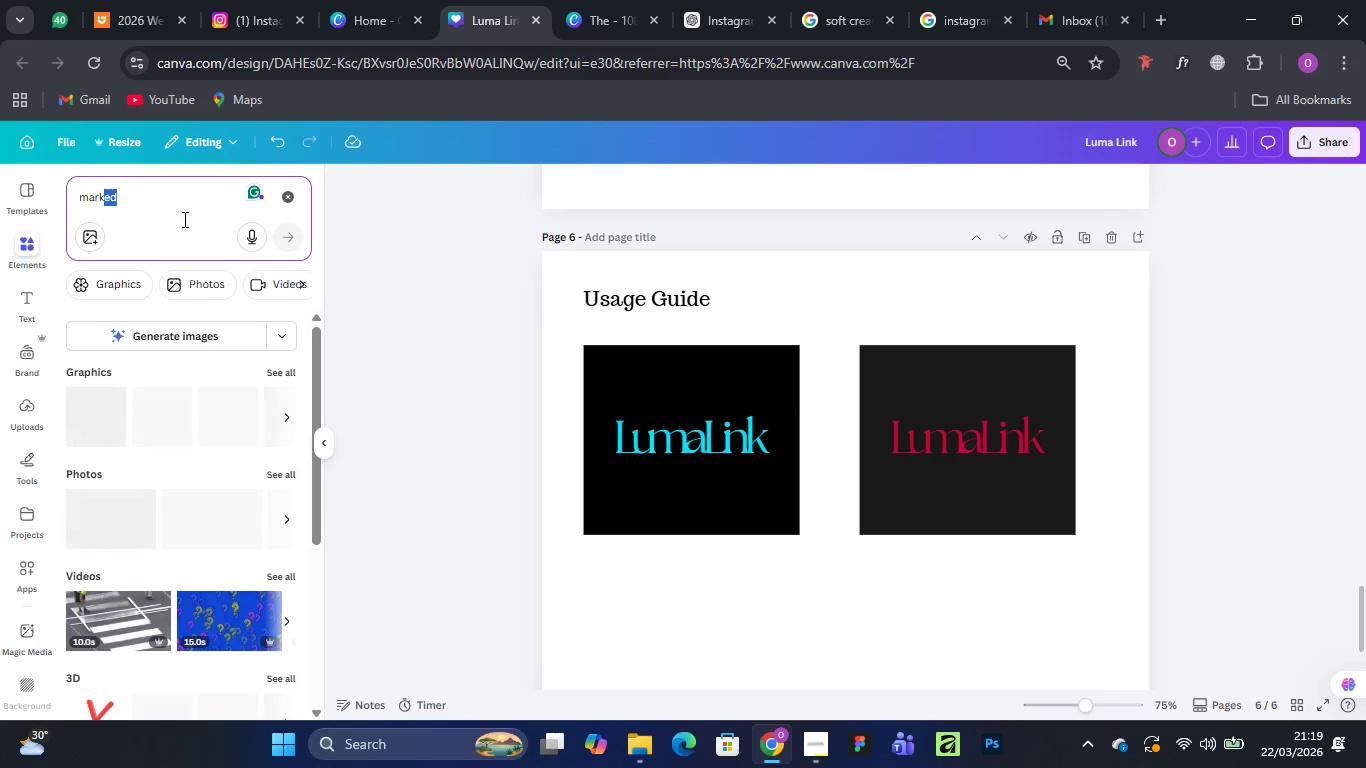 
key(Backspace)
 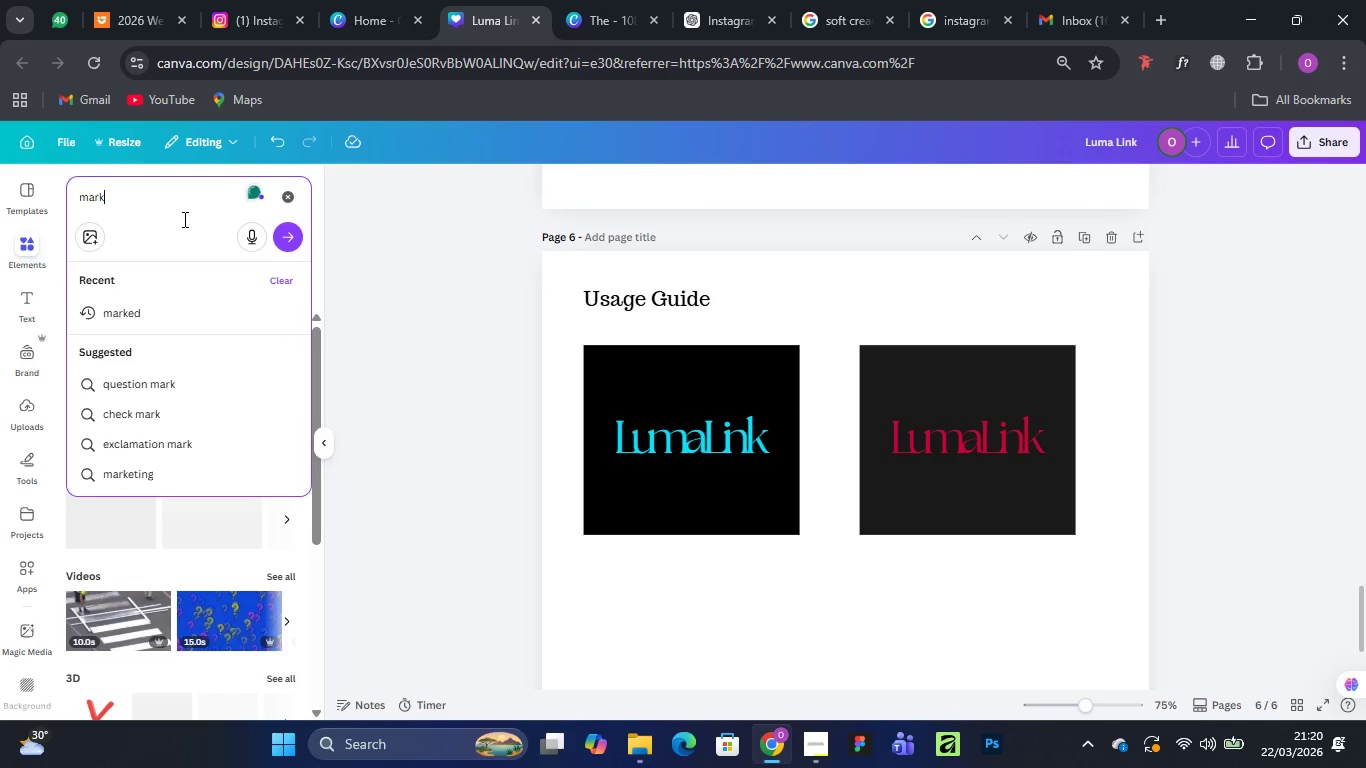 
left_click([125, 404])
 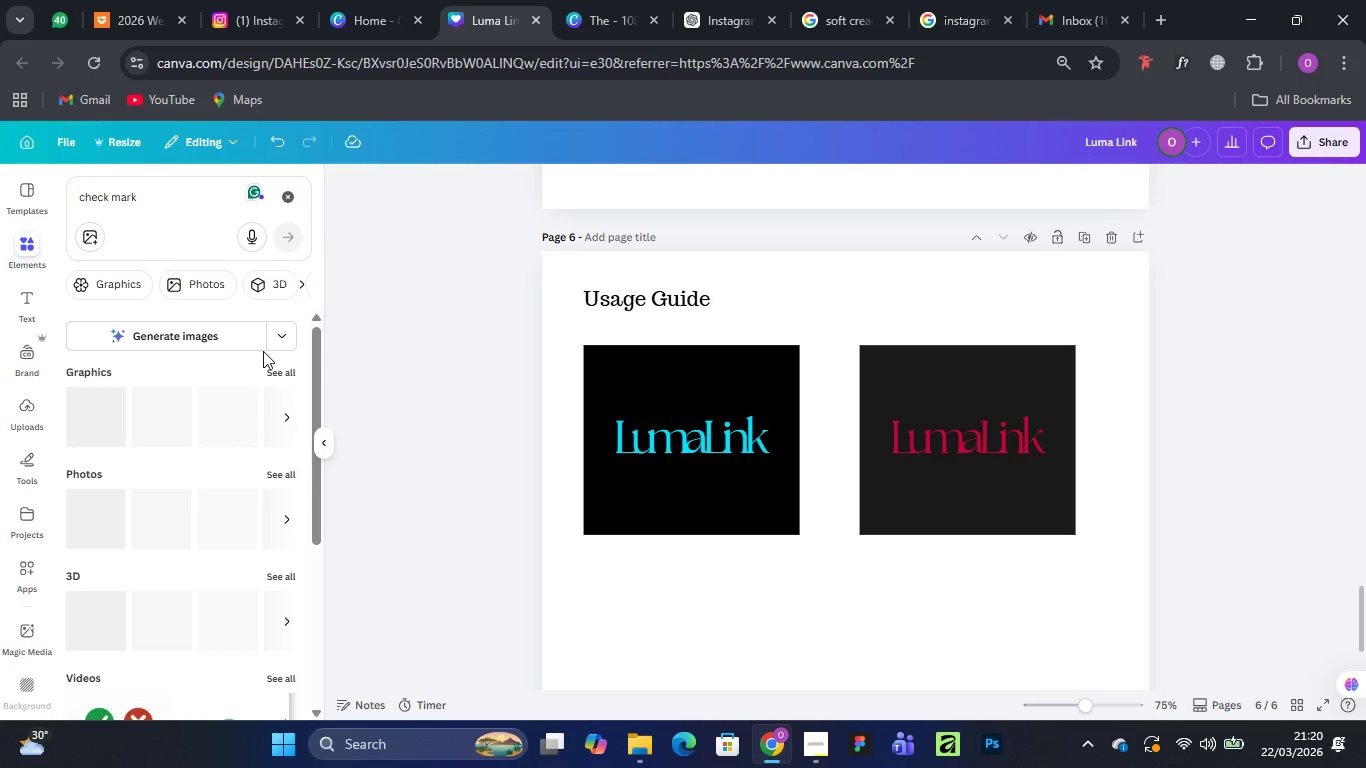 
wait(28.41)
 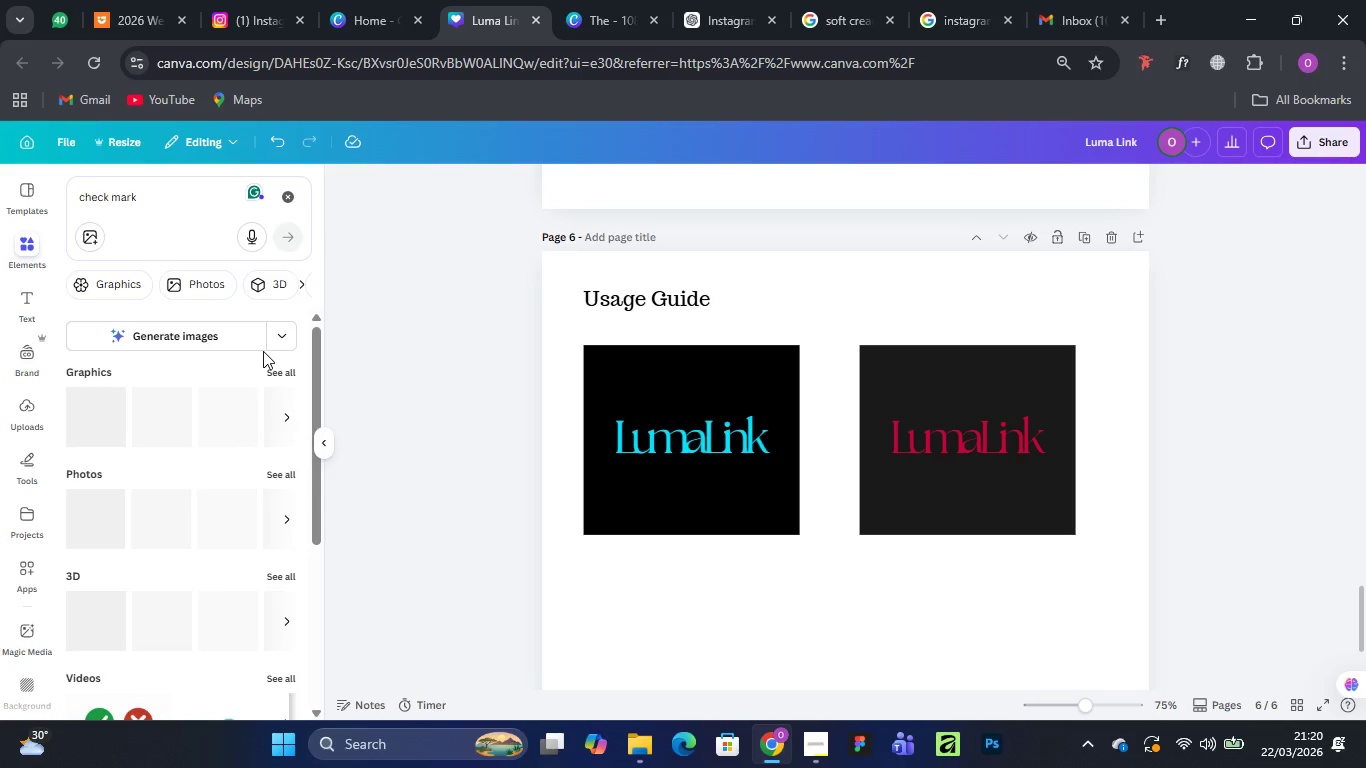 
scroll: coordinate [190, 584], scroll_direction: down, amount: 2.0
 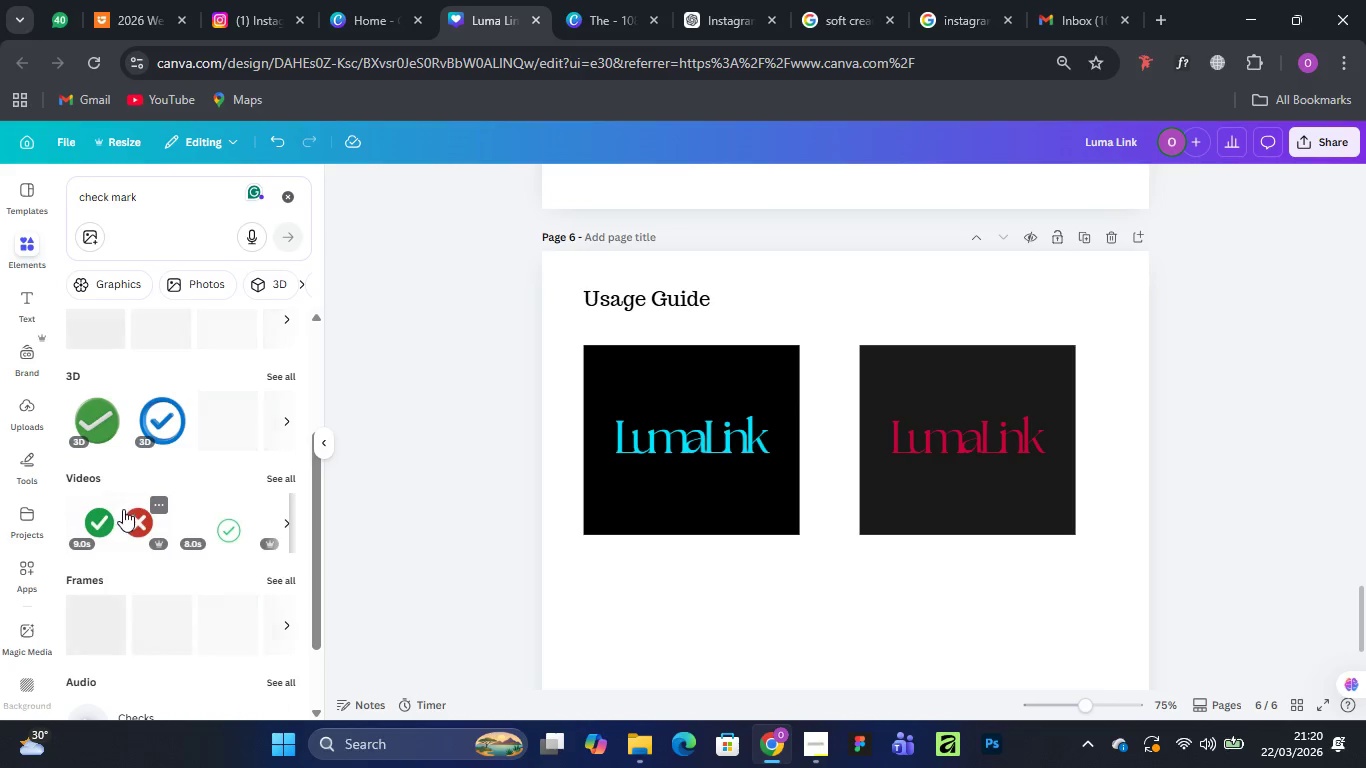 
scroll: coordinate [233, 516], scroll_direction: up, amount: 2.0
 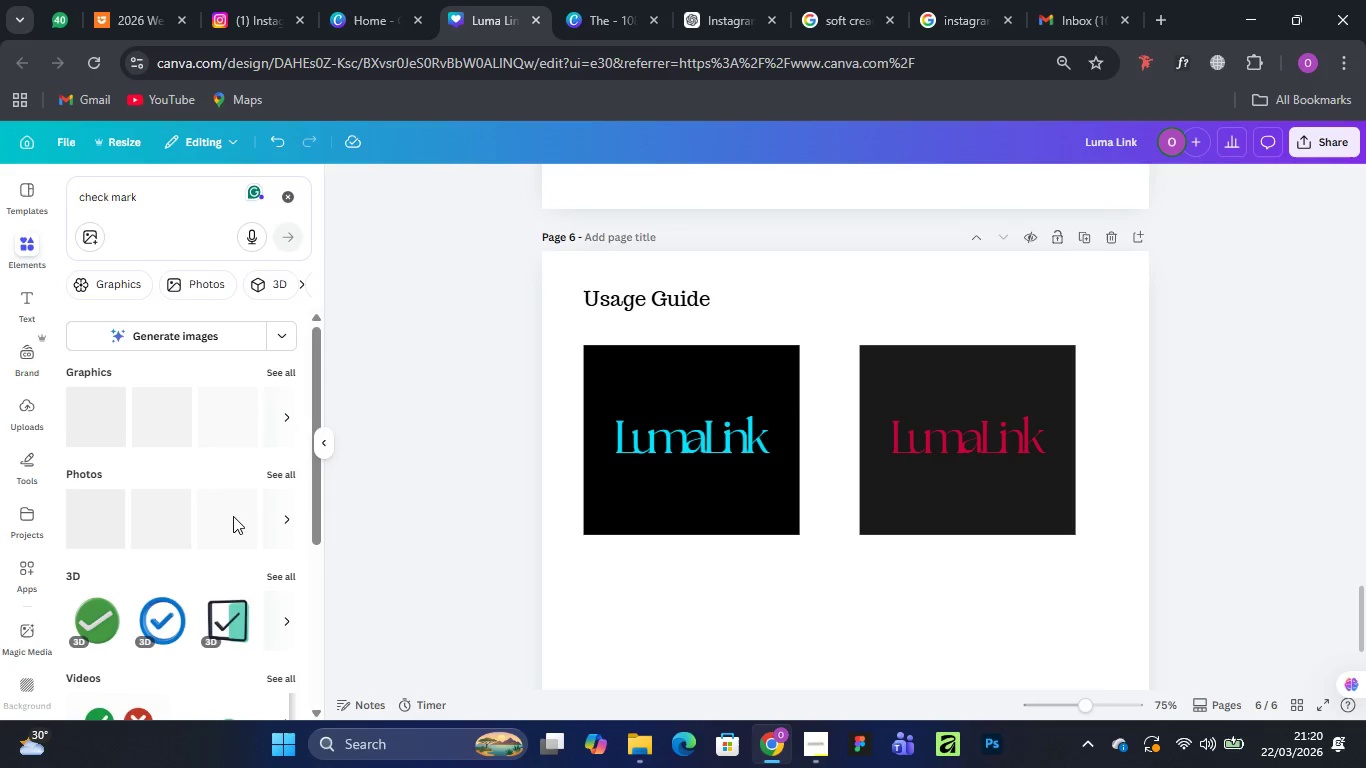 
scroll: coordinate [233, 516], scroll_direction: down, amount: 1.0
 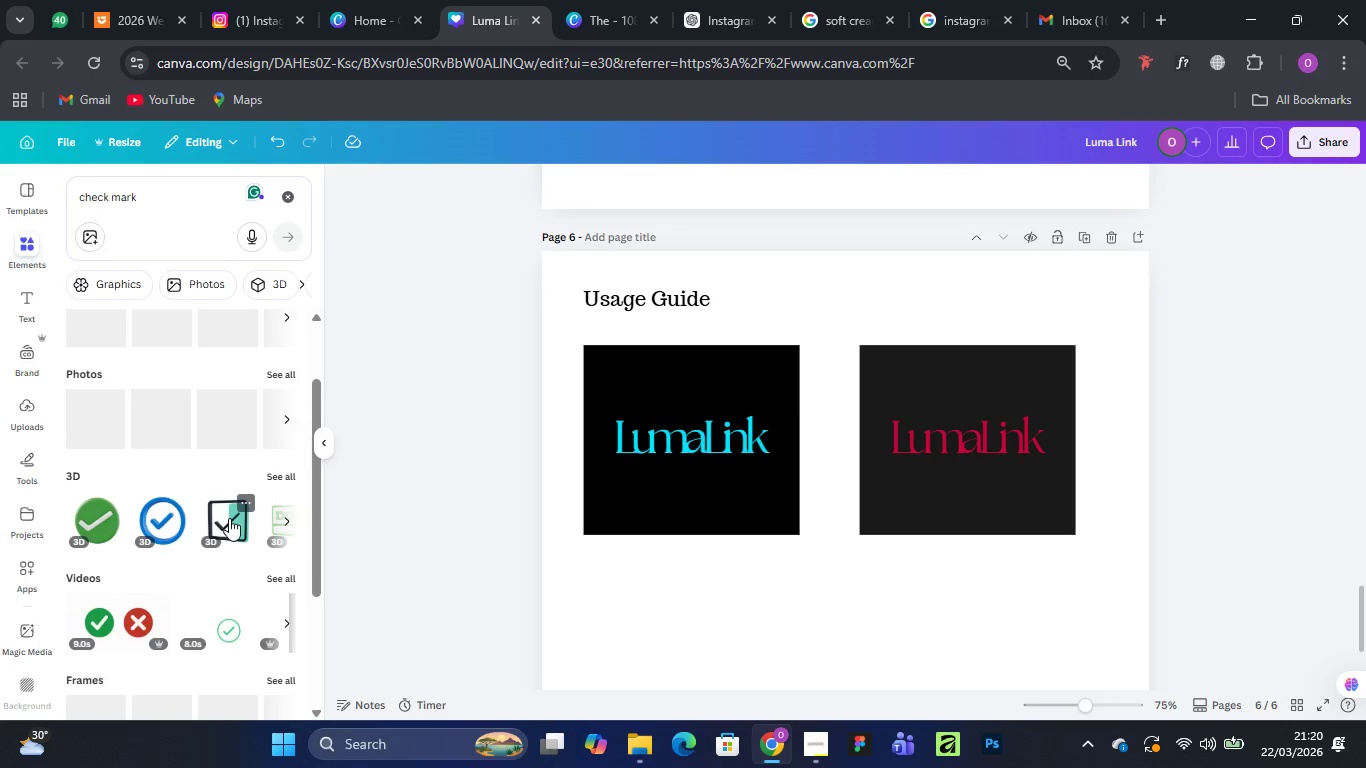 
wait(15.57)
 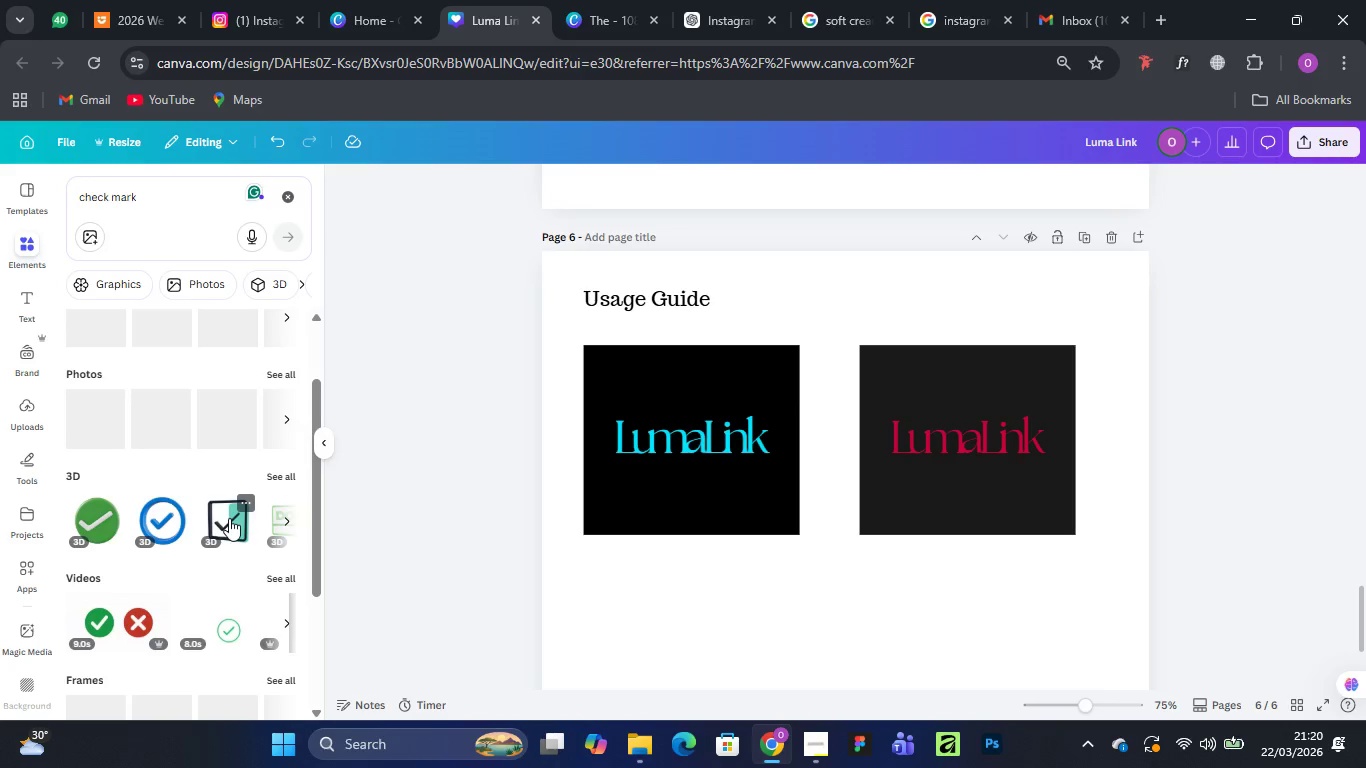 
scroll: coordinate [168, 477], scroll_direction: up, amount: 2.0
 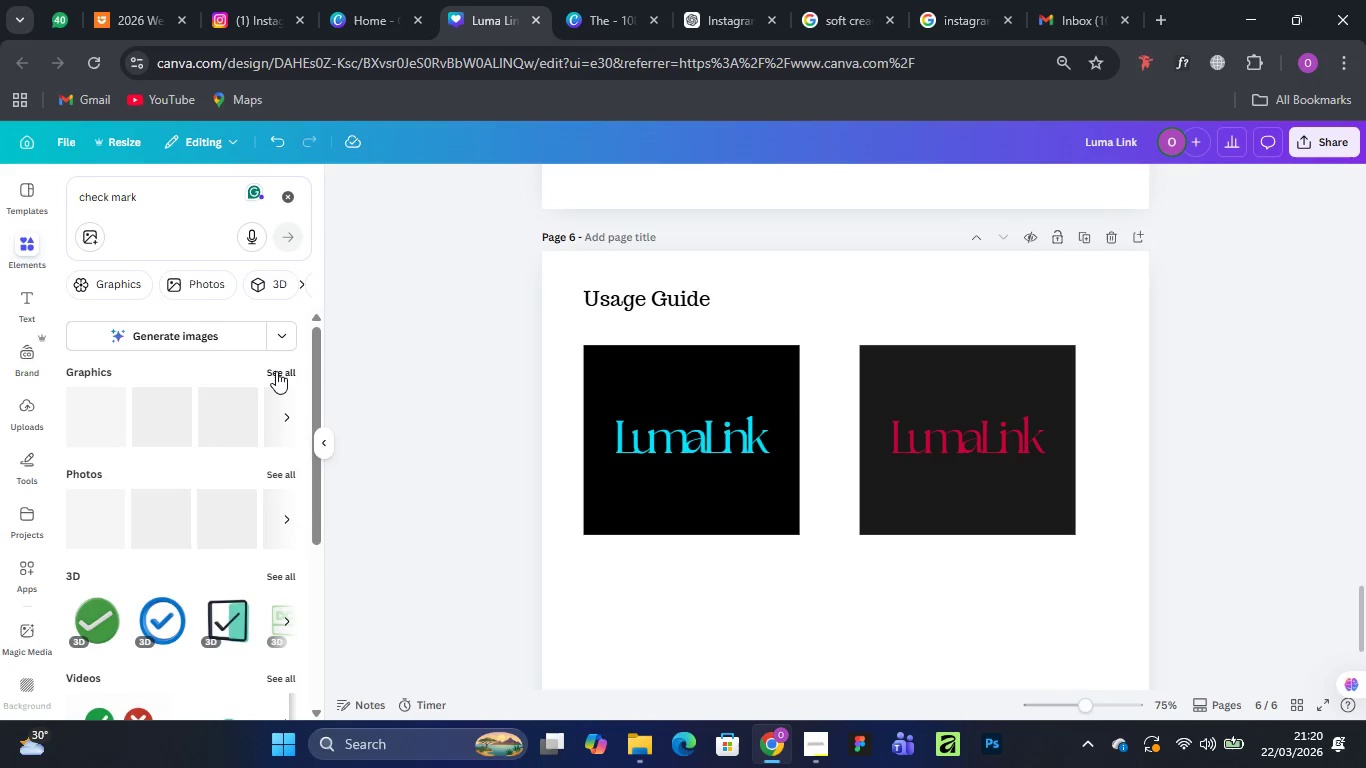 
left_click([277, 370])
 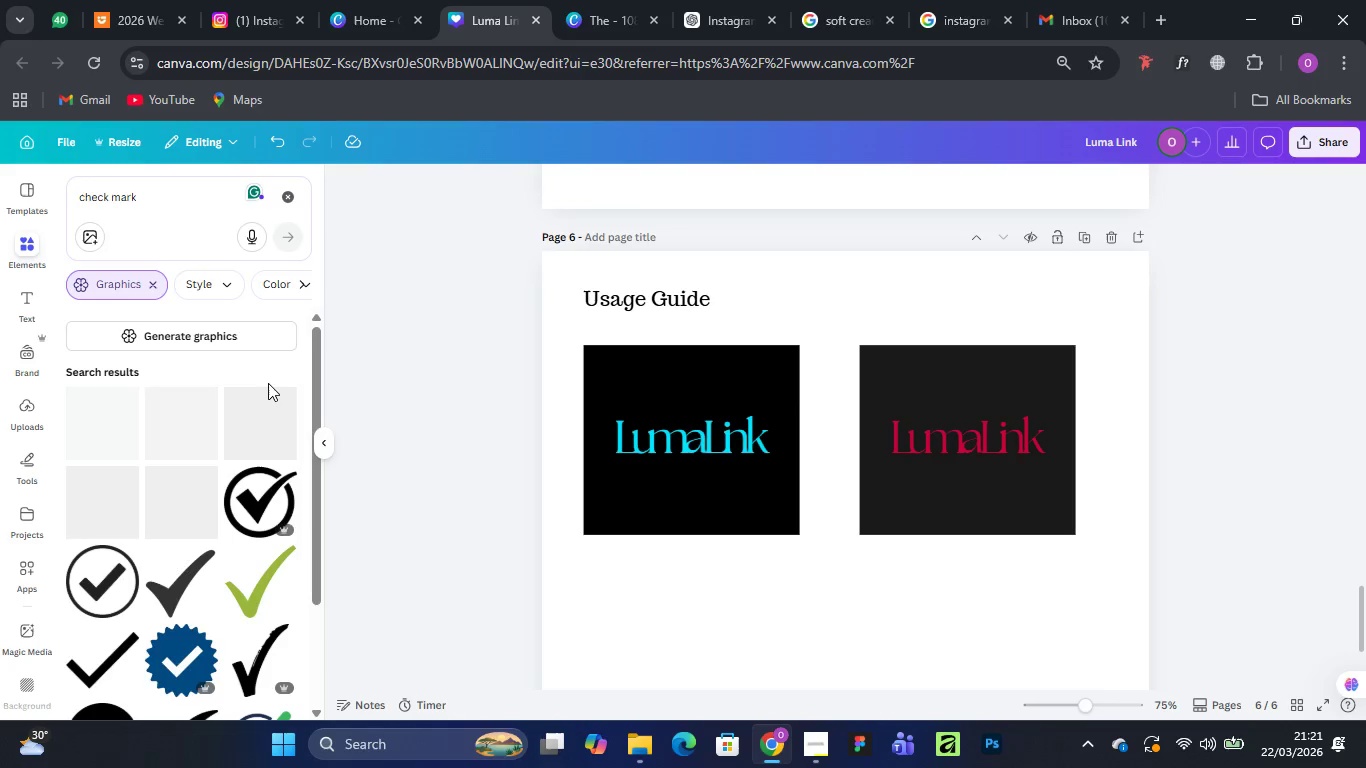 
wait(25.91)
 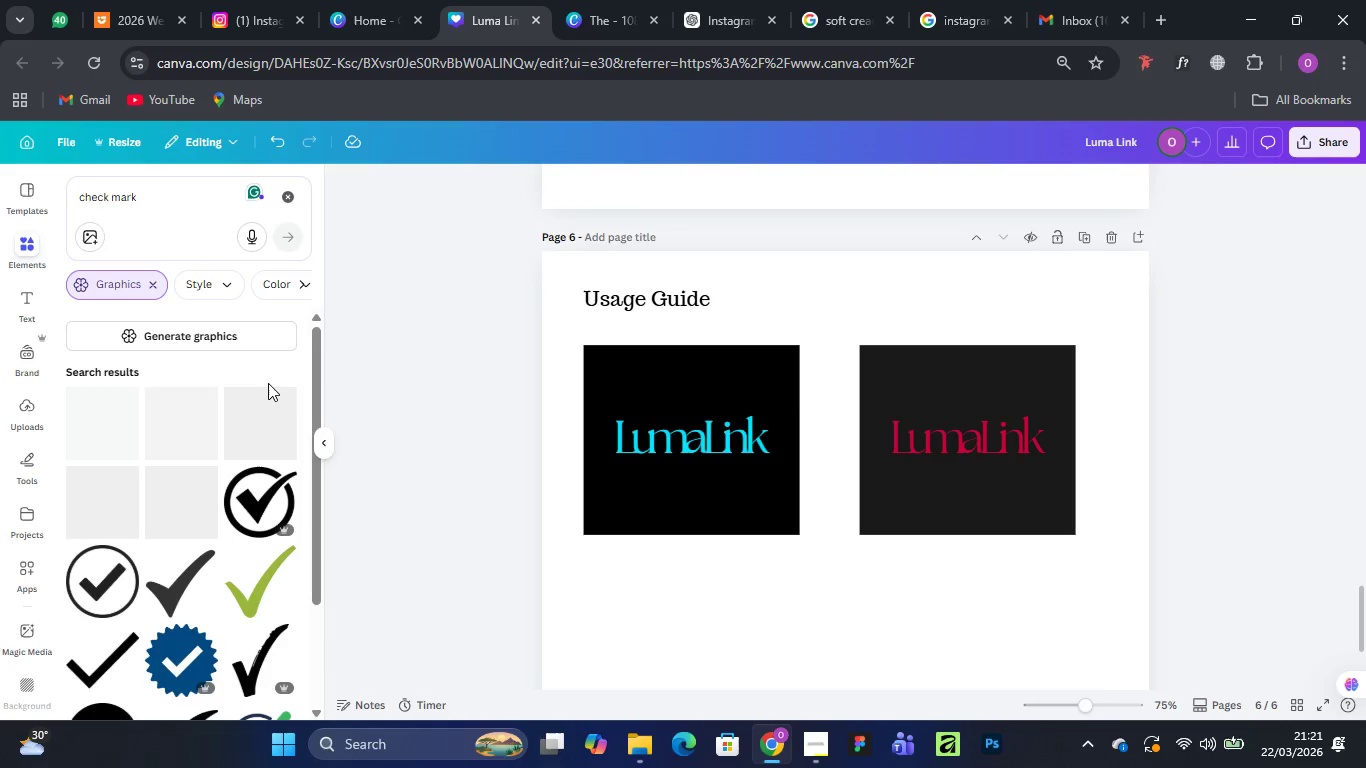 
scroll: coordinate [137, 534], scroll_direction: down, amount: 4.0
 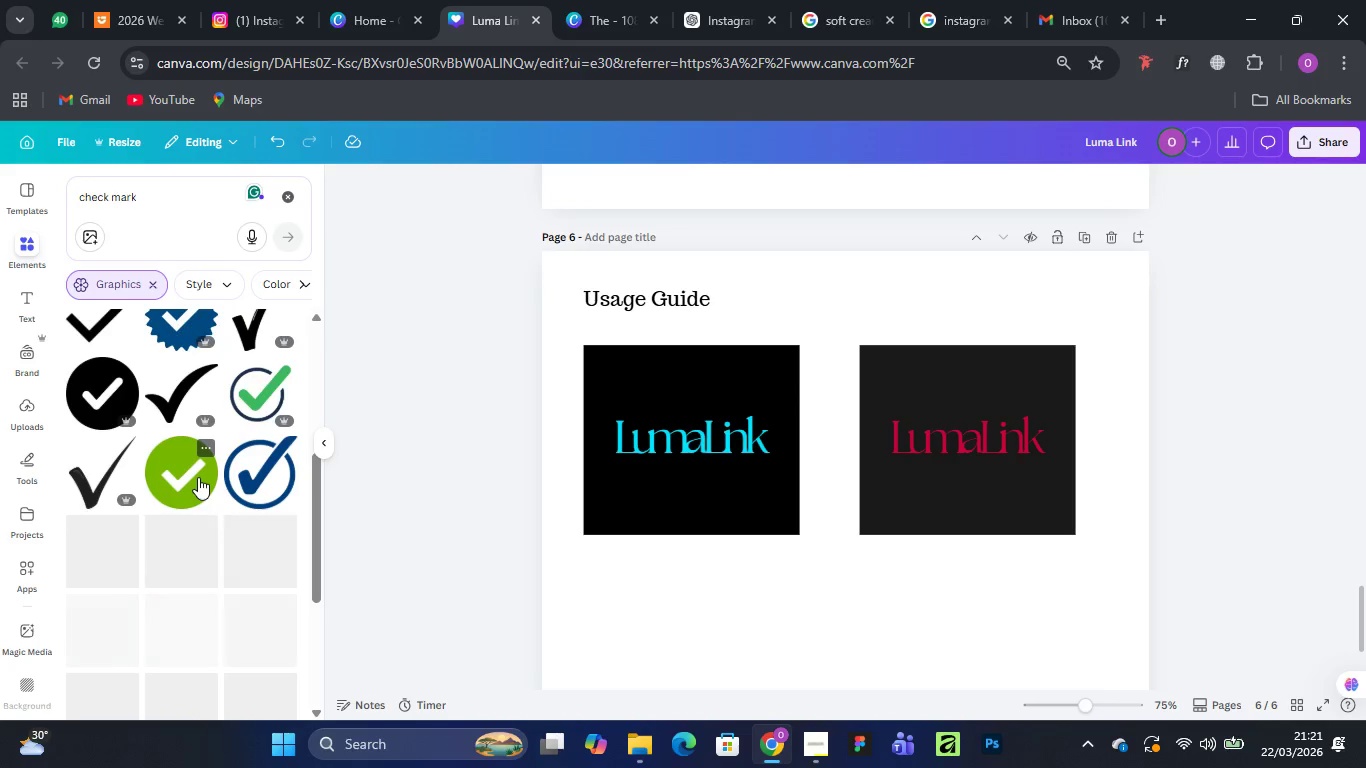 
wait(22.28)
 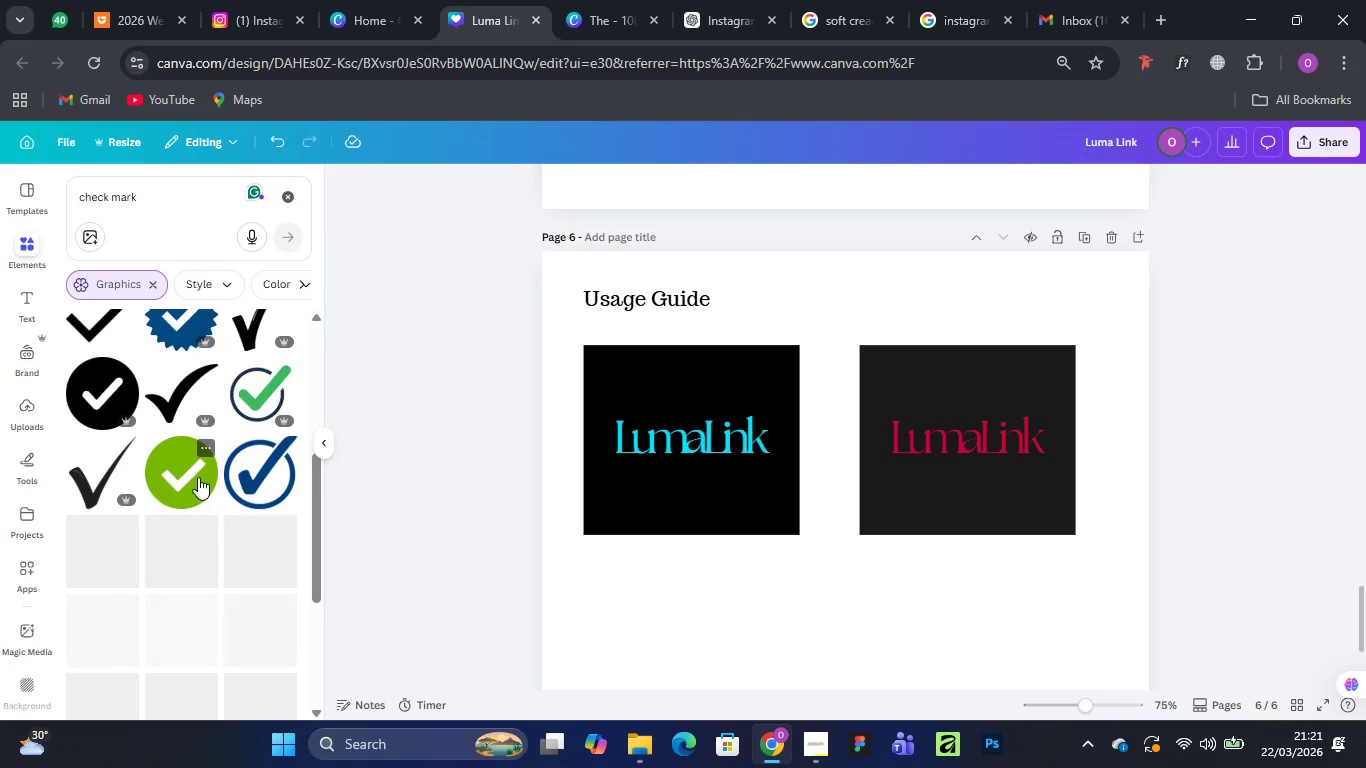 
mouse_move([207, 449])
 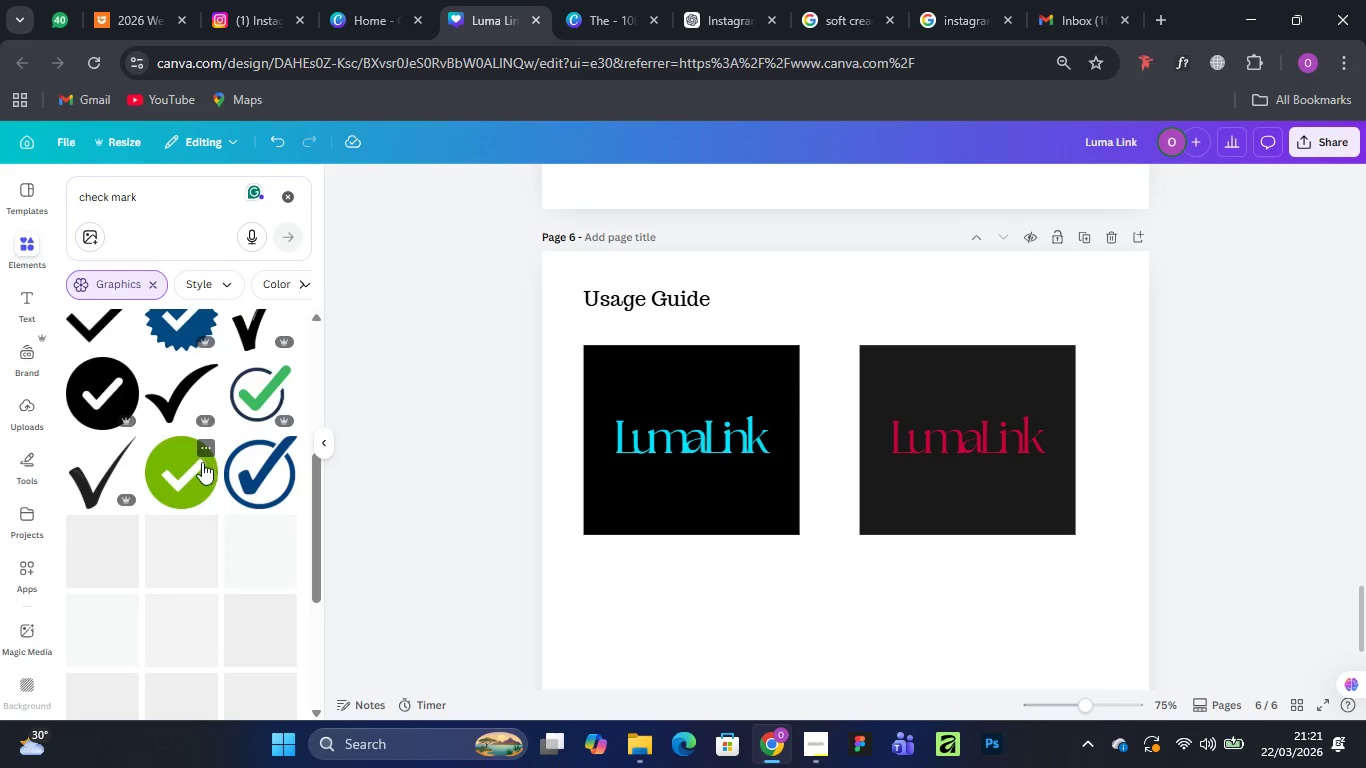 
left_click([202, 462])
 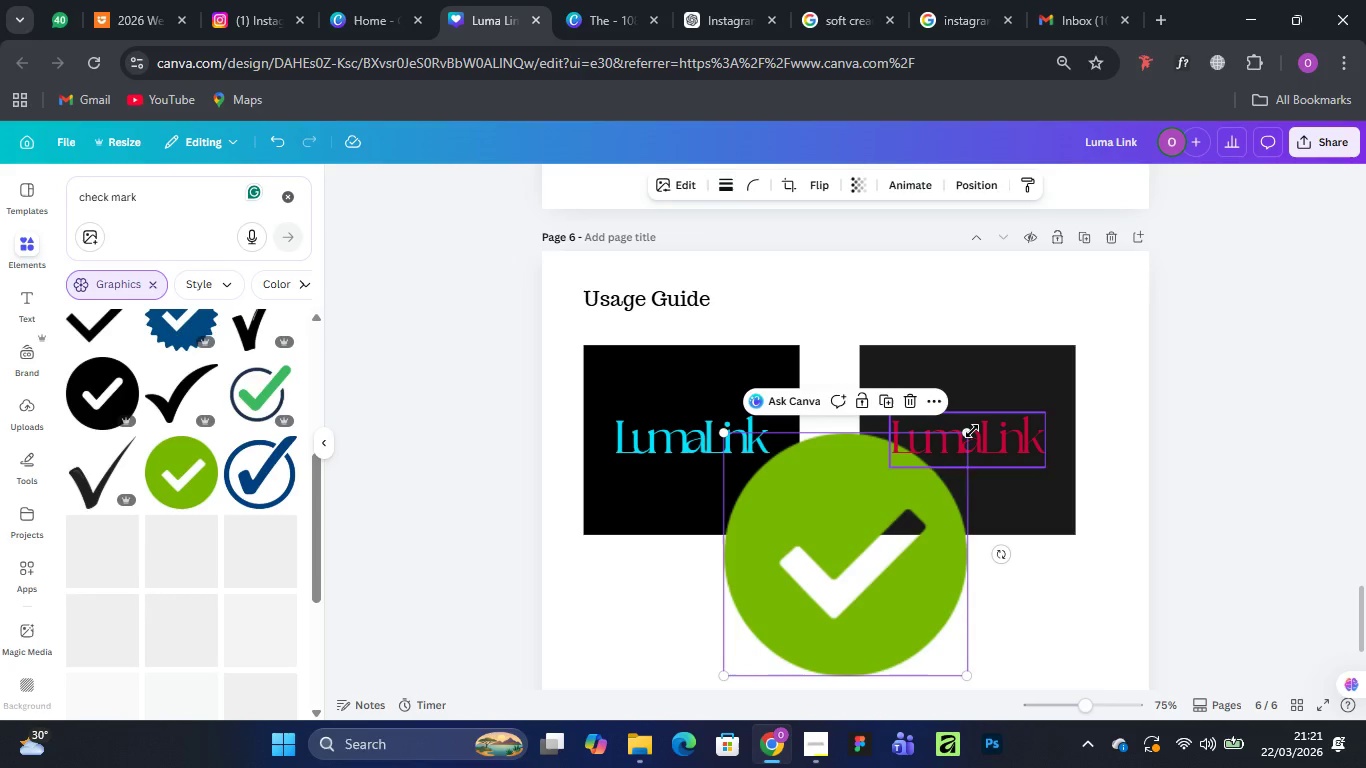 
left_click_drag(start_coordinate=[972, 431], to_coordinate=[827, 597])
 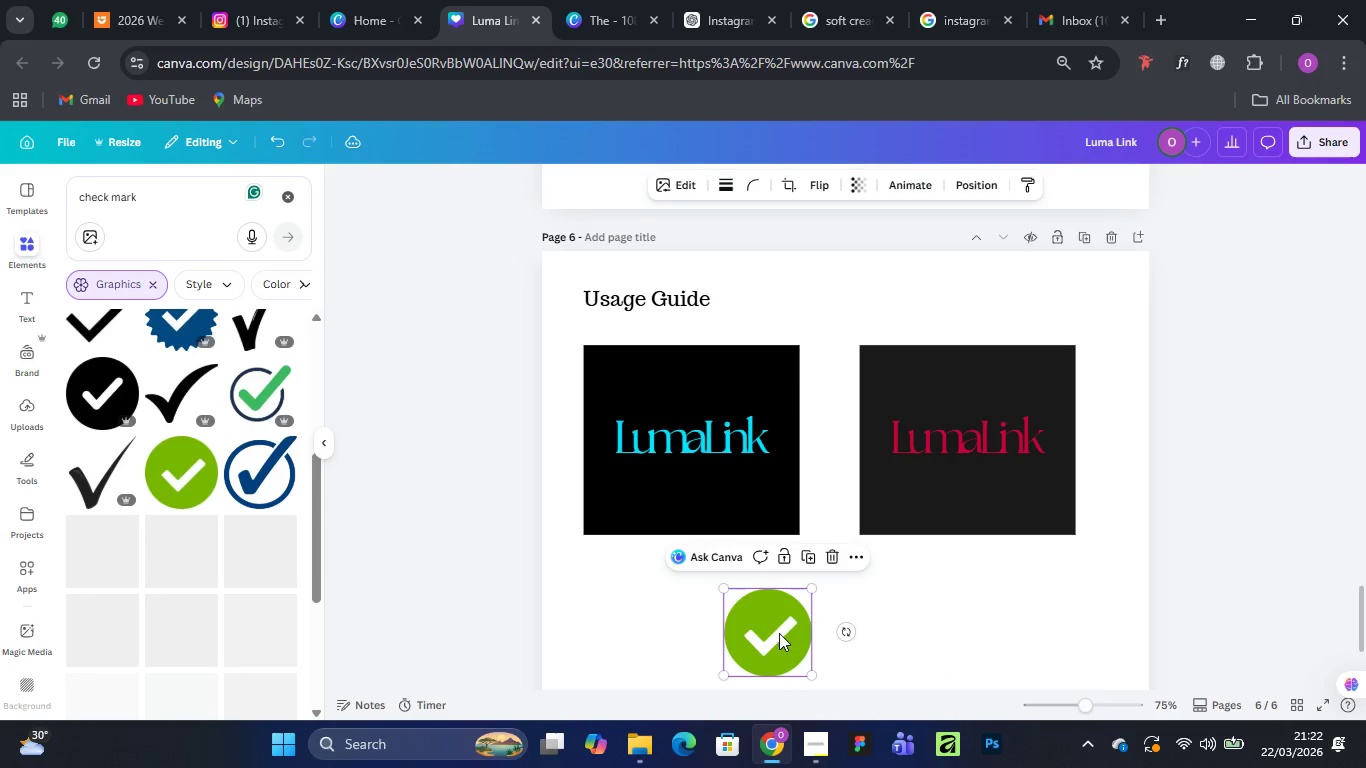 
left_click_drag(start_coordinate=[779, 633], to_coordinate=[803, 545])
 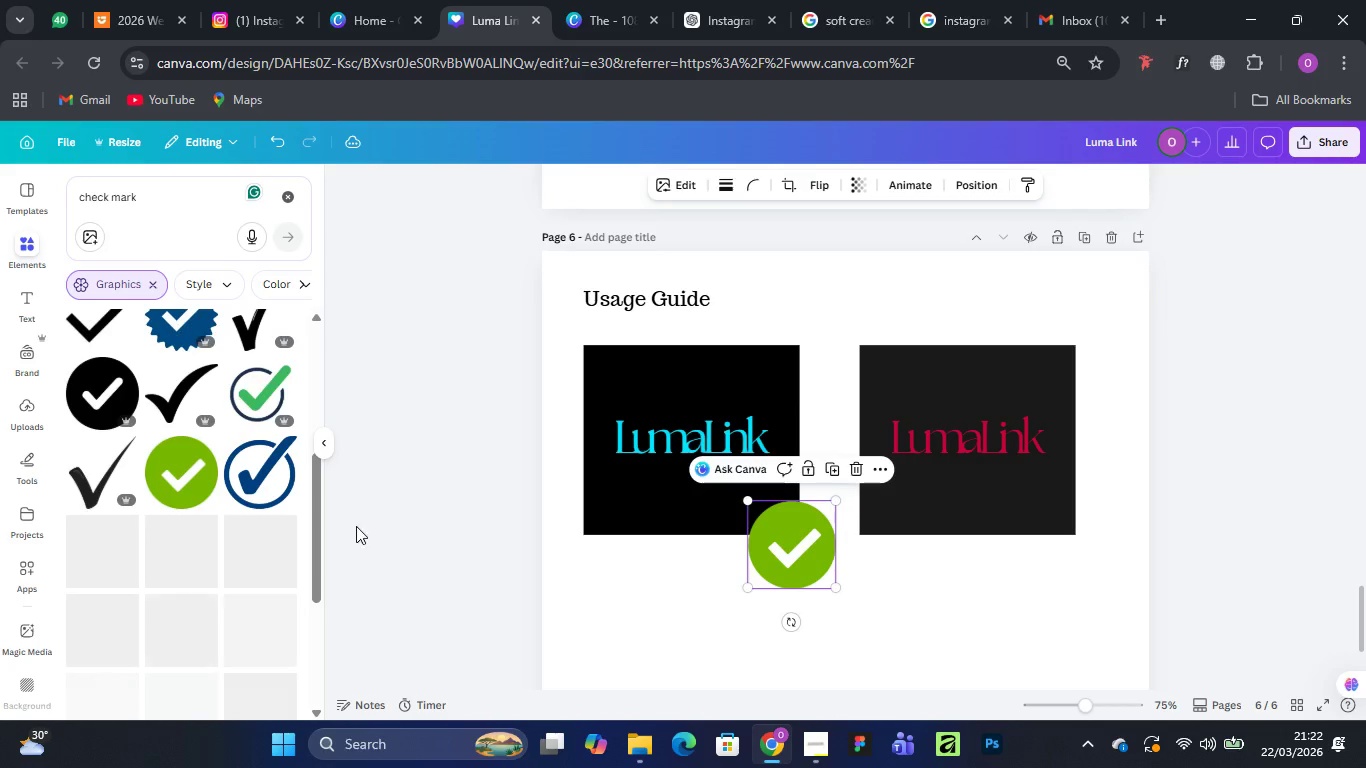 
scroll: coordinate [227, 480], scroll_direction: none, amount: 0.0
 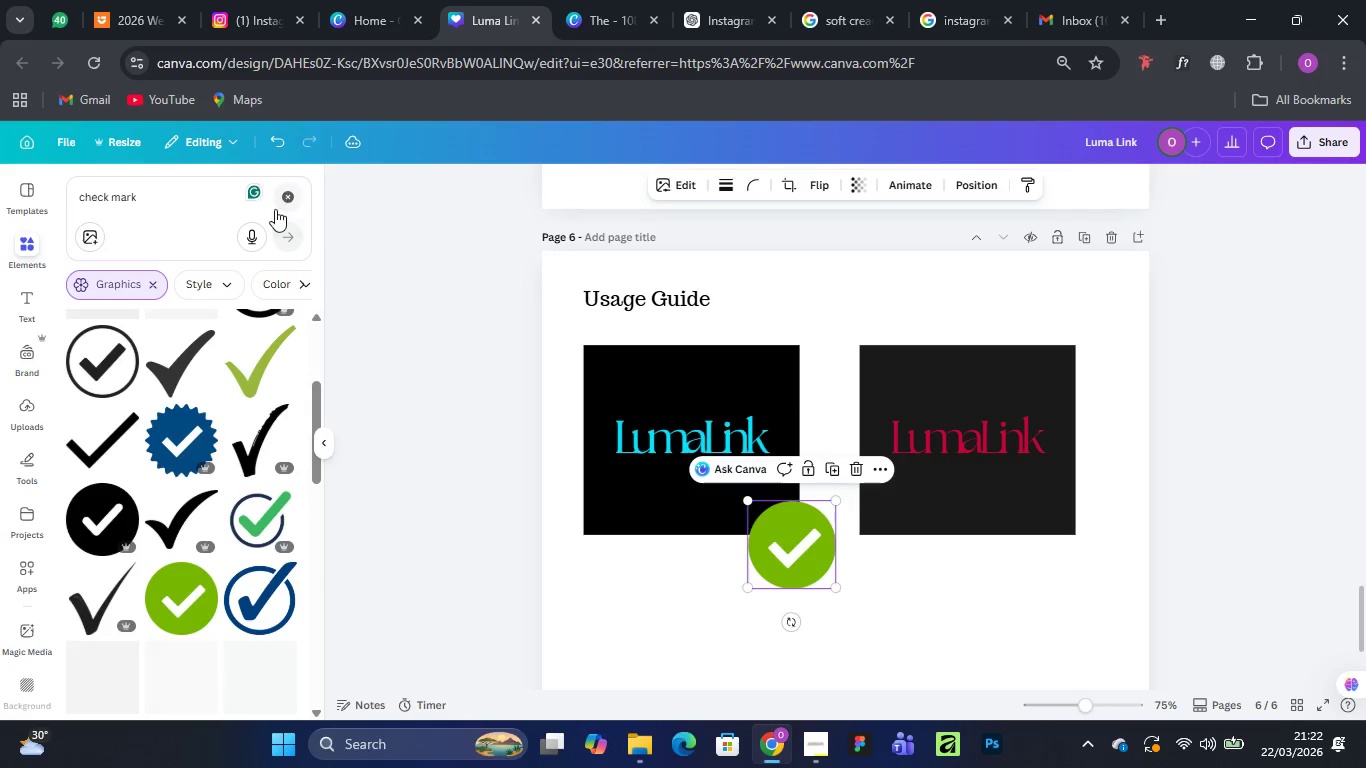 
scroll: coordinate [163, 491], scroll_direction: up, amount: 8.0
 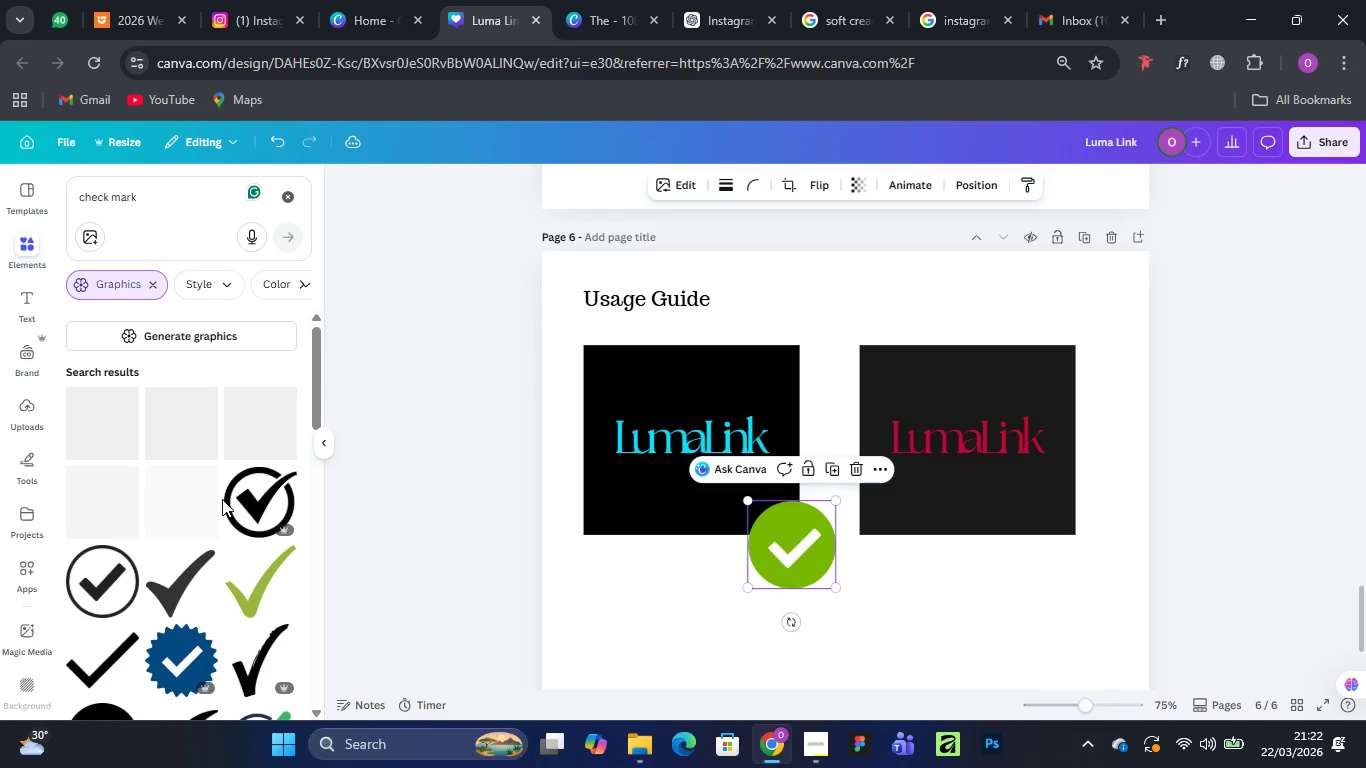 
wait(5.47)
 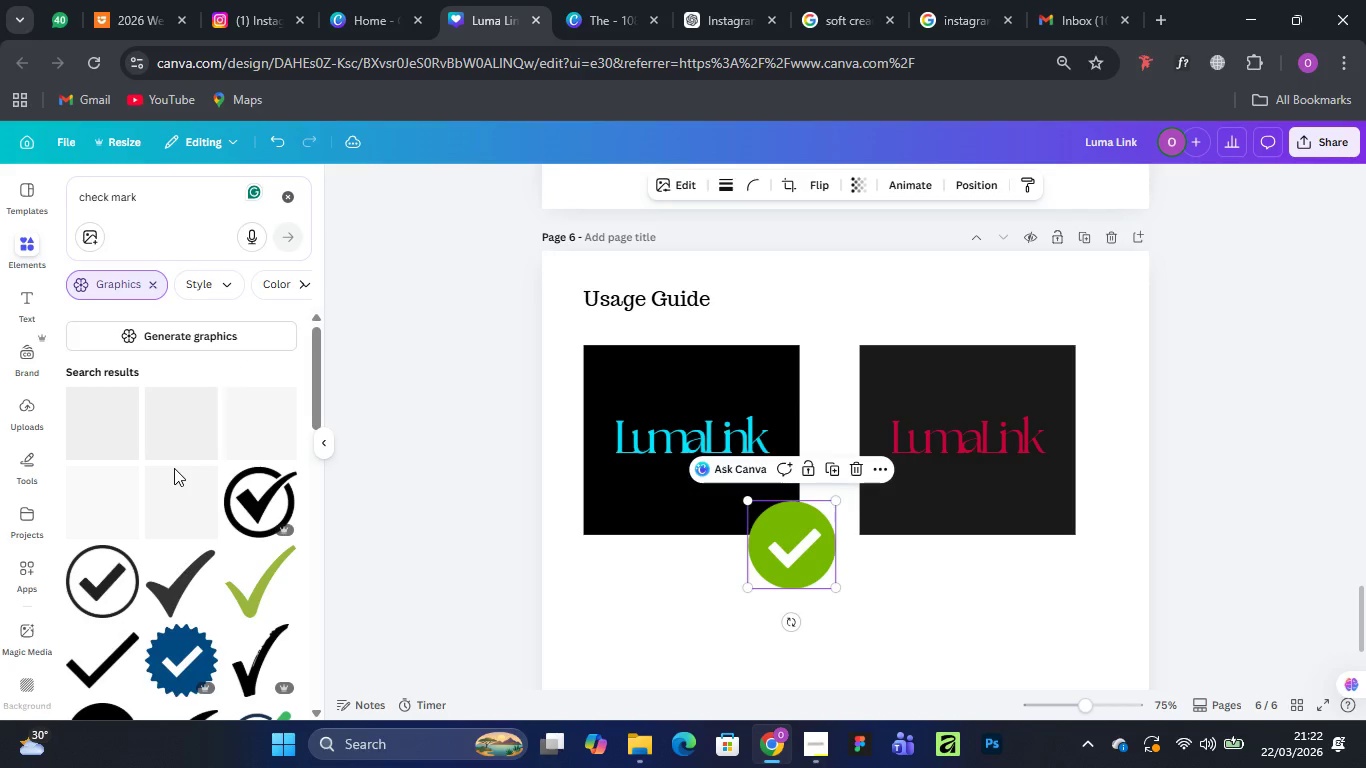 
left_click([292, 202])
 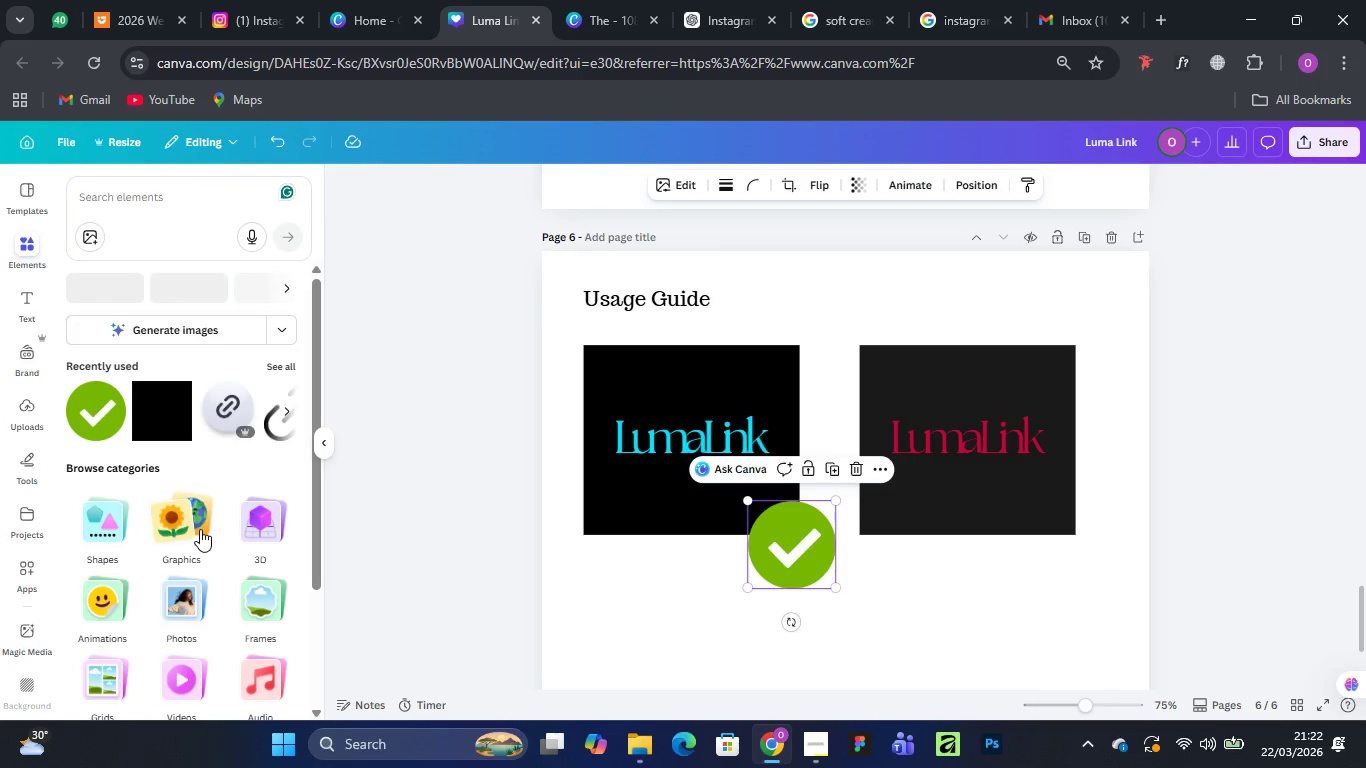 
scroll: coordinate [200, 525], scroll_direction: none, amount: 0.0
 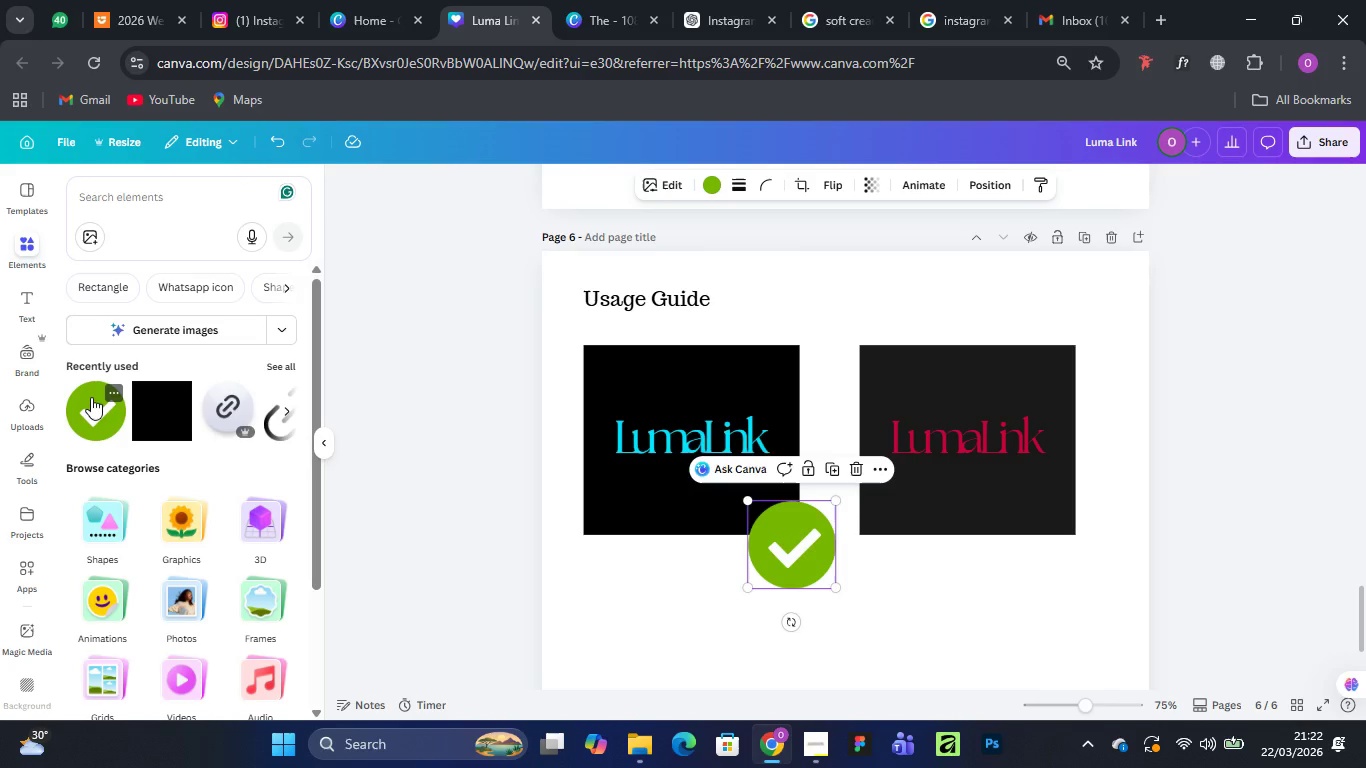 
left_click([91, 397])
 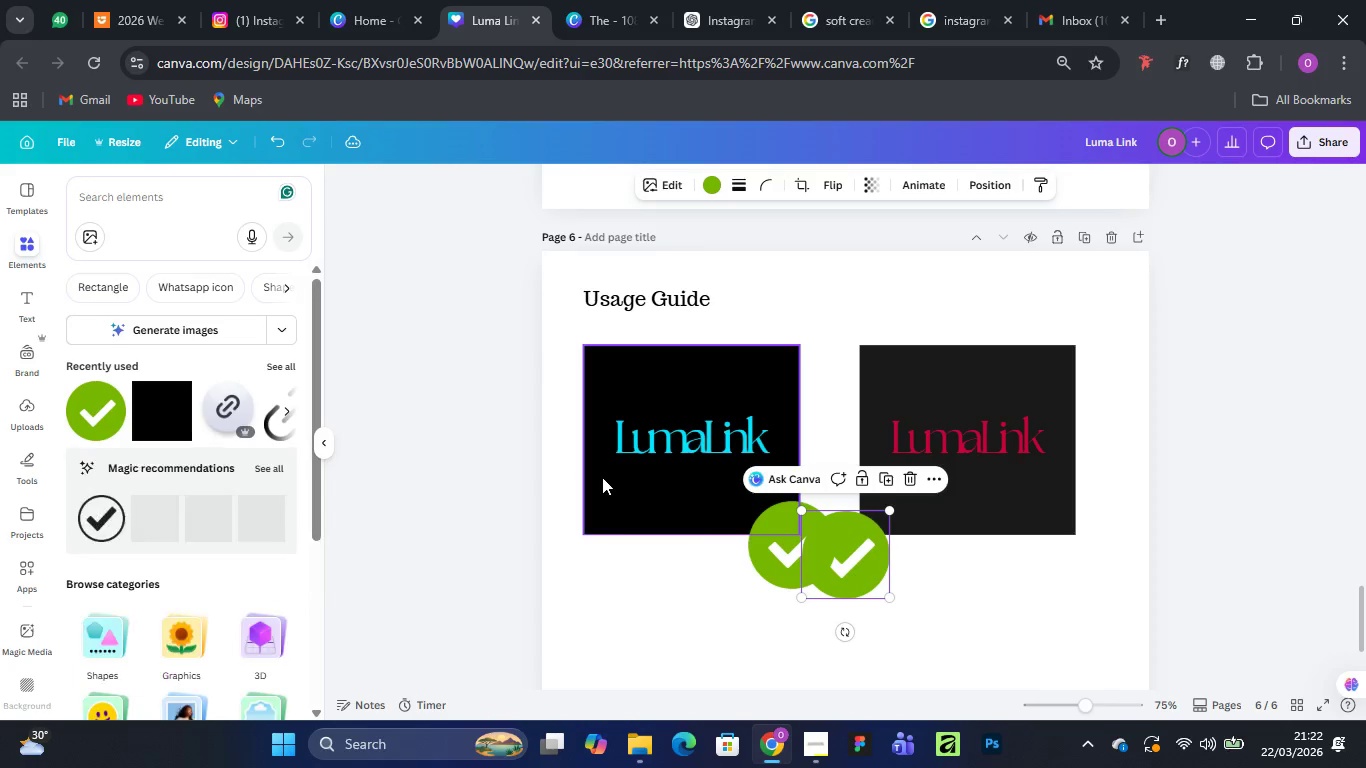 
key(Delete)
 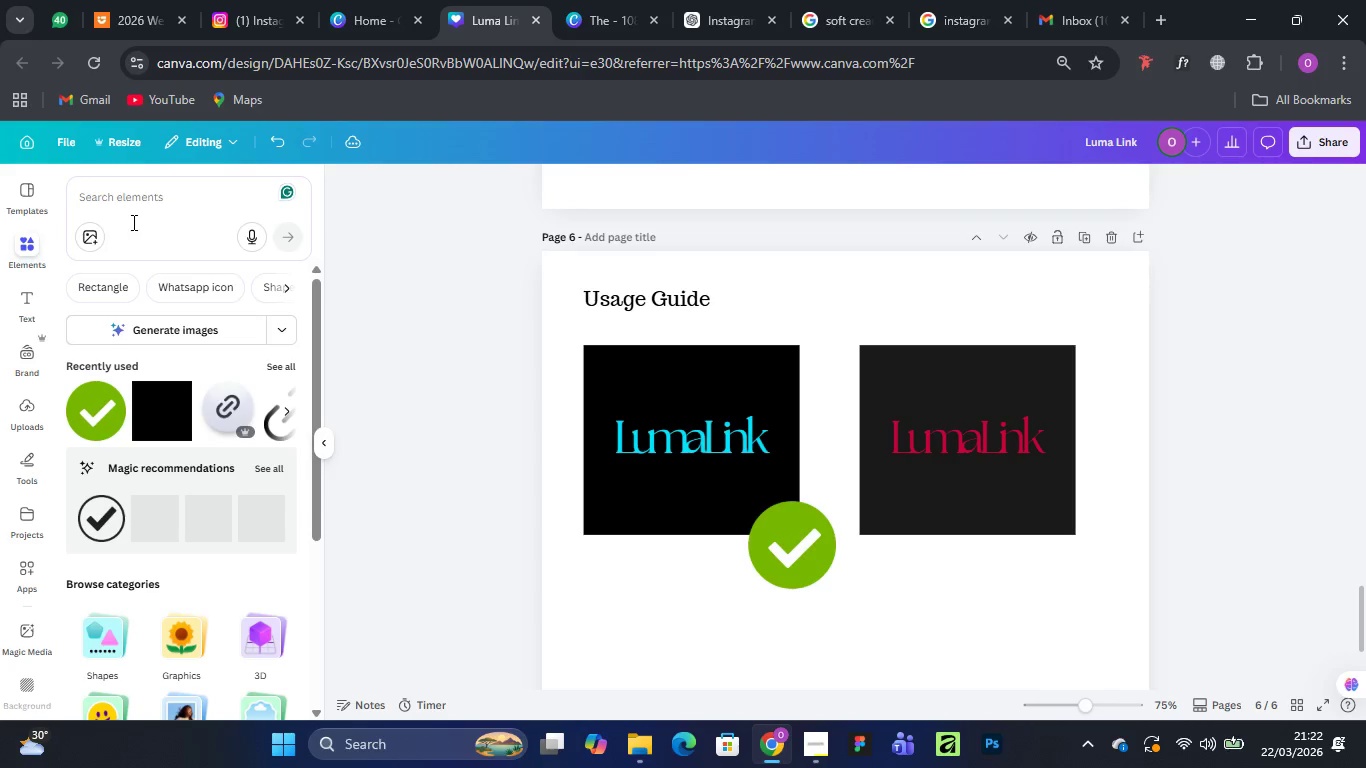 
left_click([109, 198])
 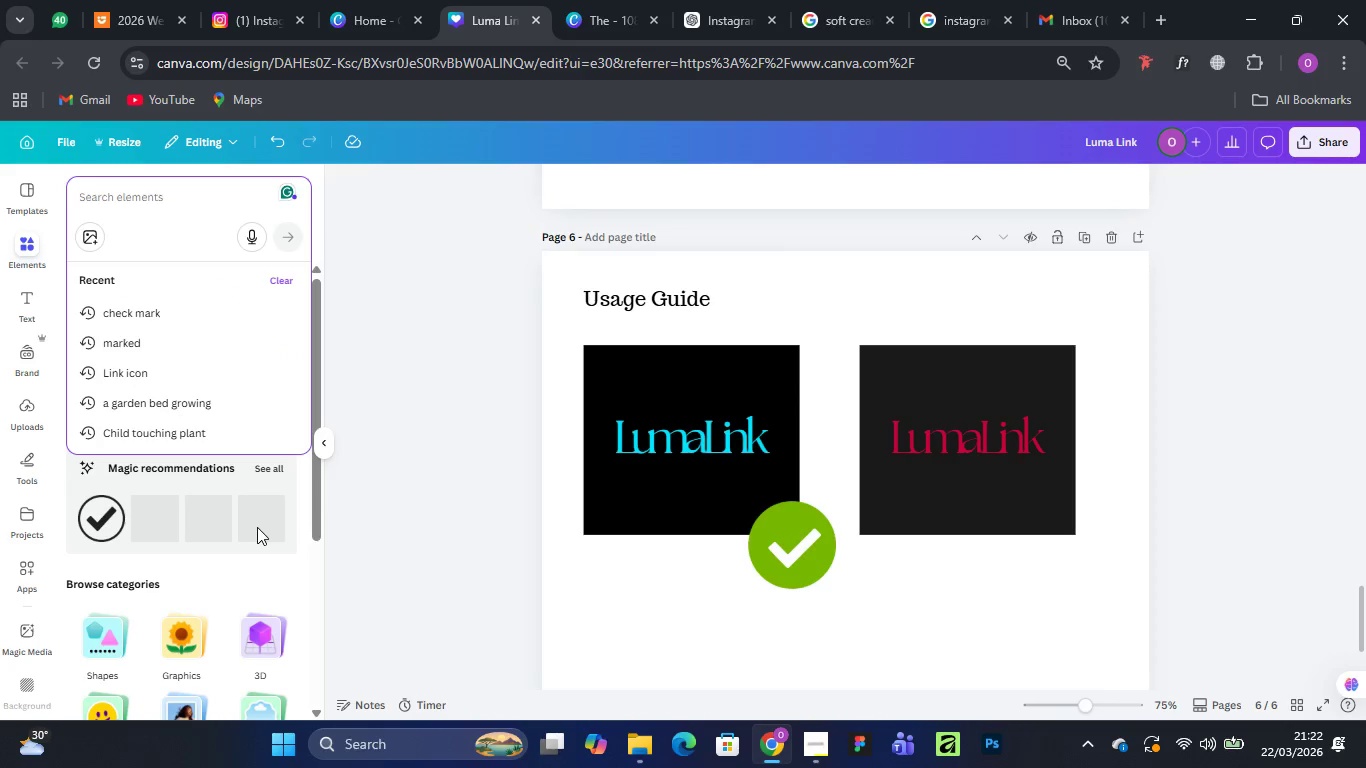 
type(wrong)
 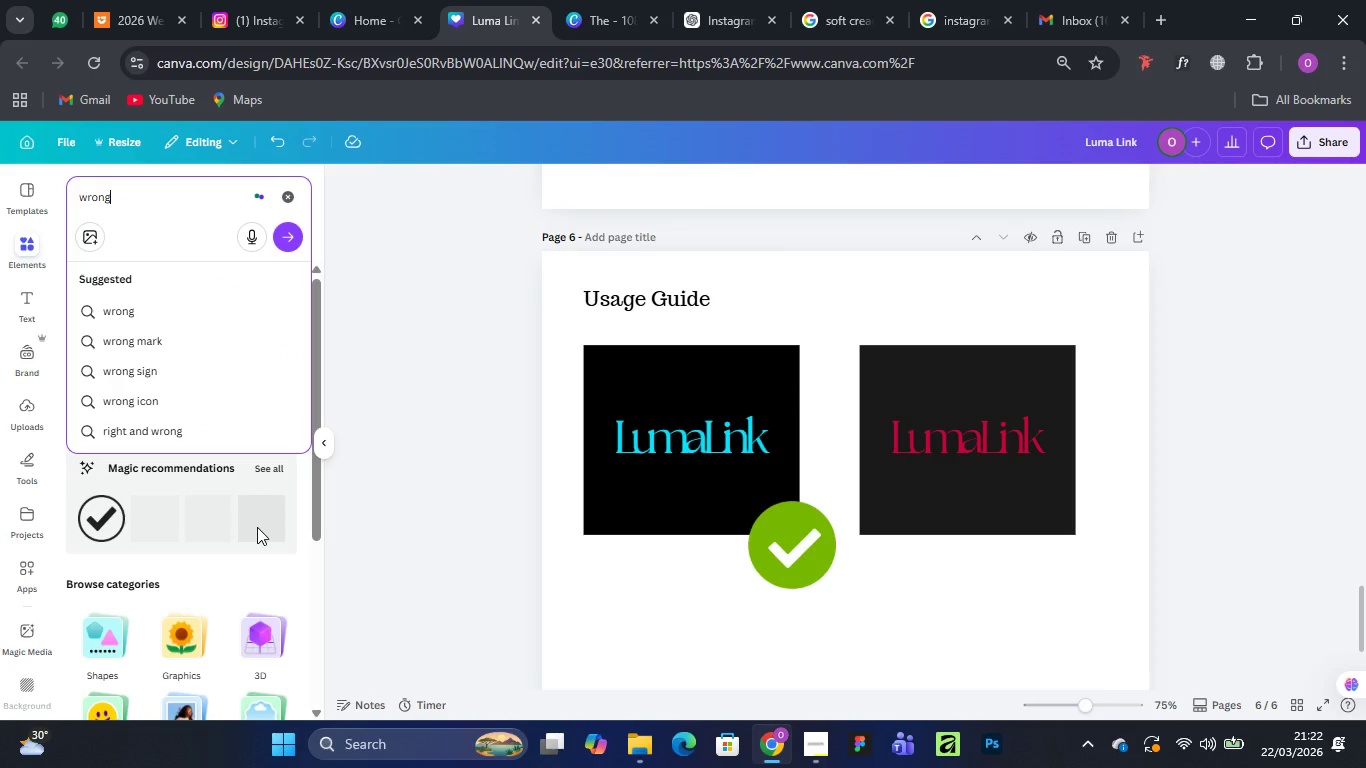 
key(Enter)
 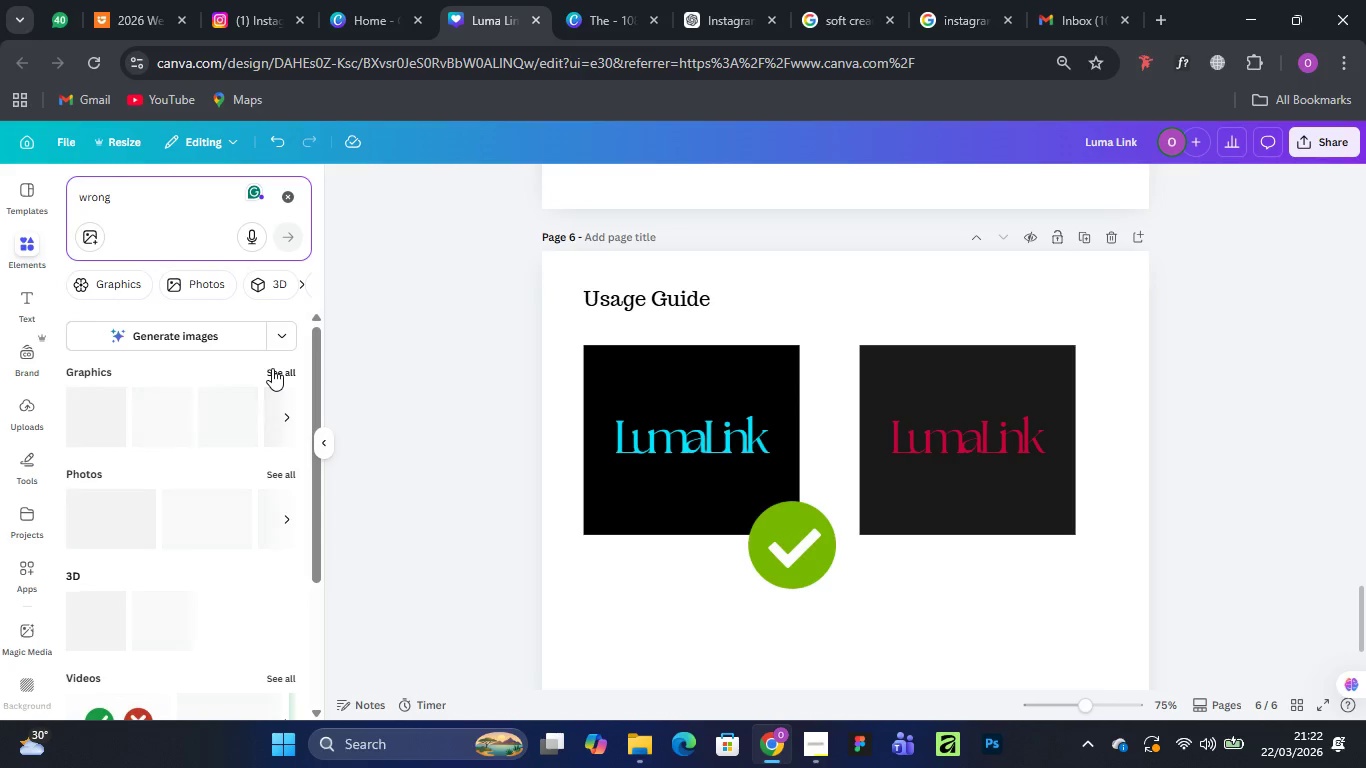 
wait(14.91)
 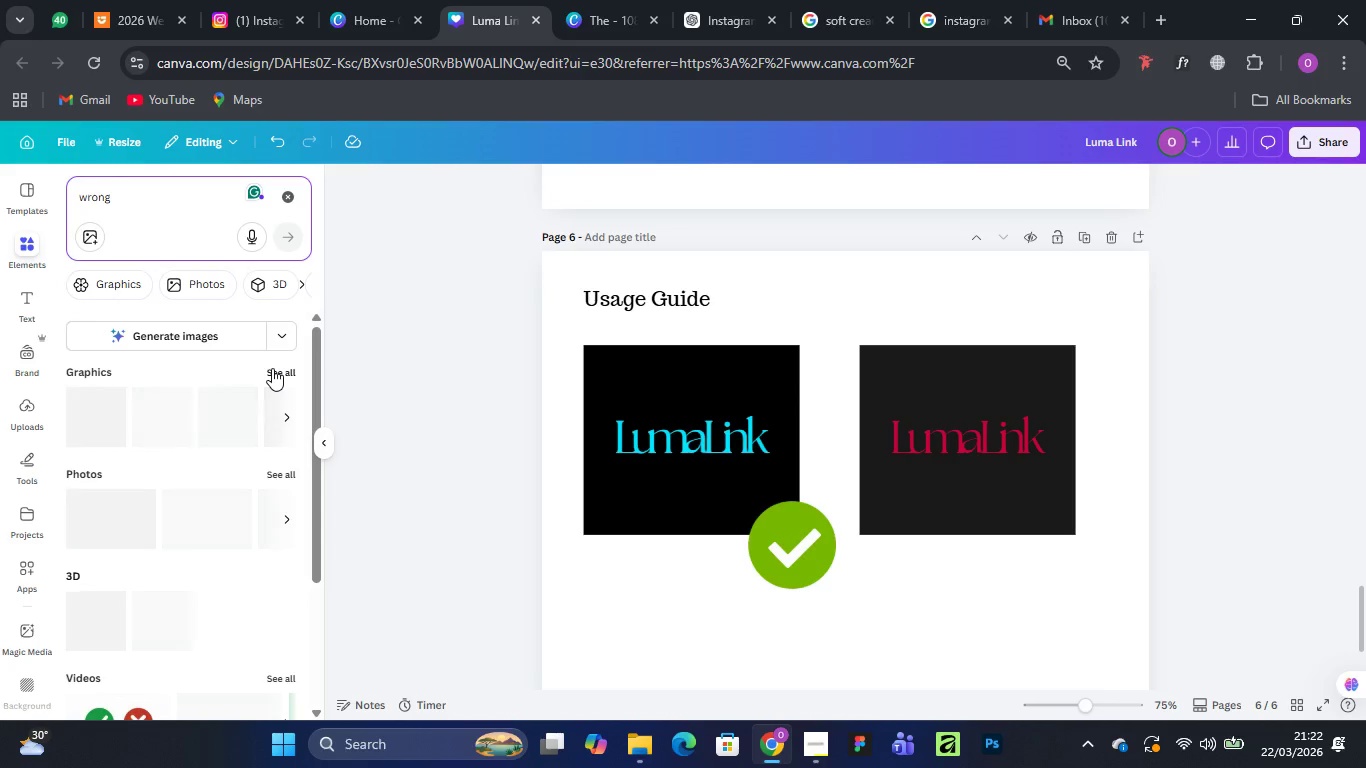 
left_click([272, 368])
 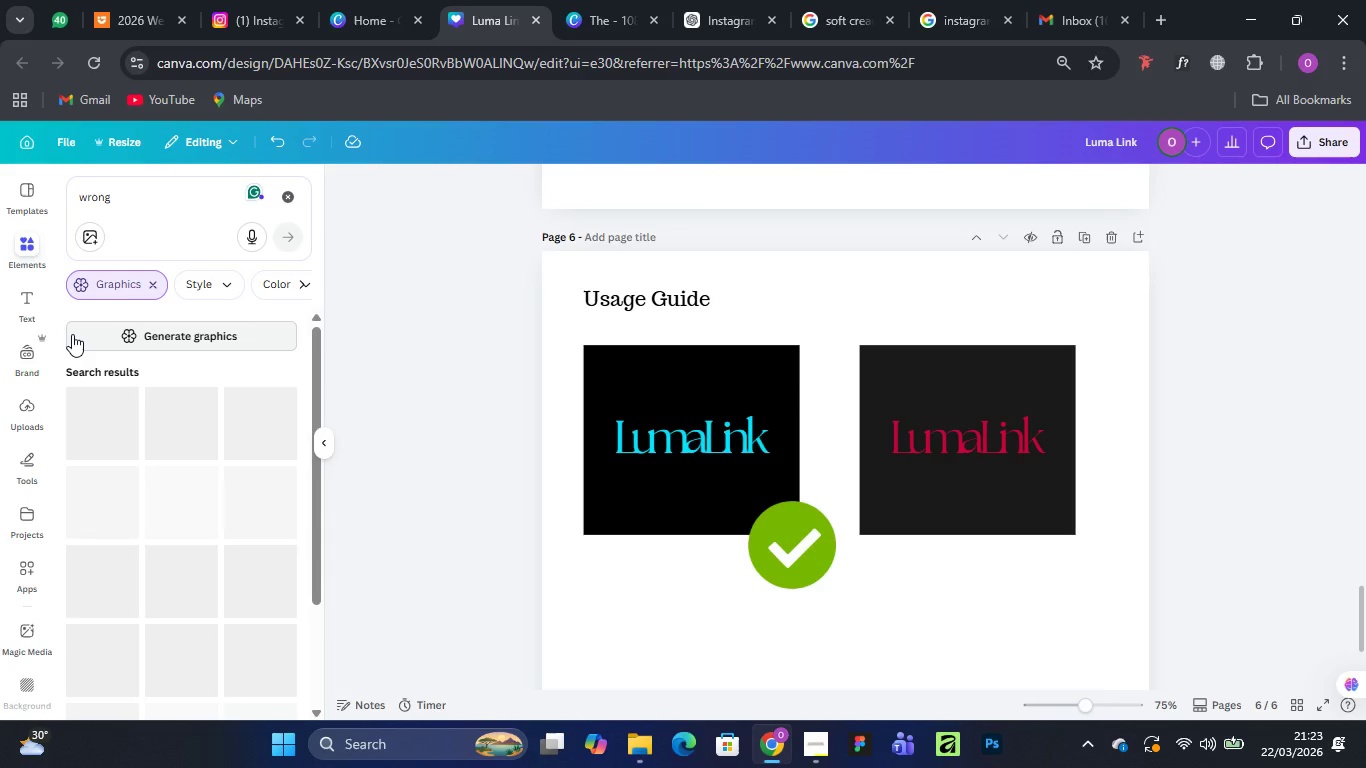 
wait(40.3)
 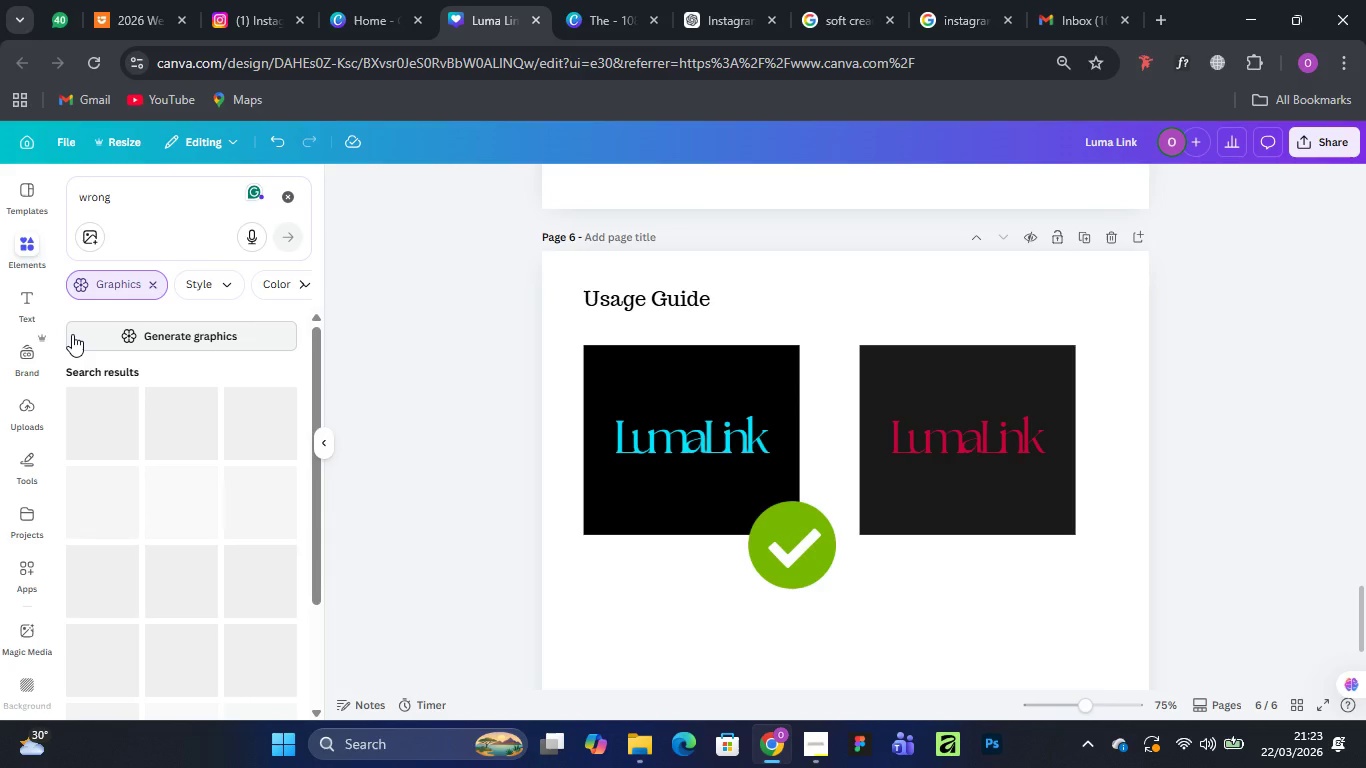 
left_click_drag(start_coordinate=[318, 380], to_coordinate=[349, 437])
 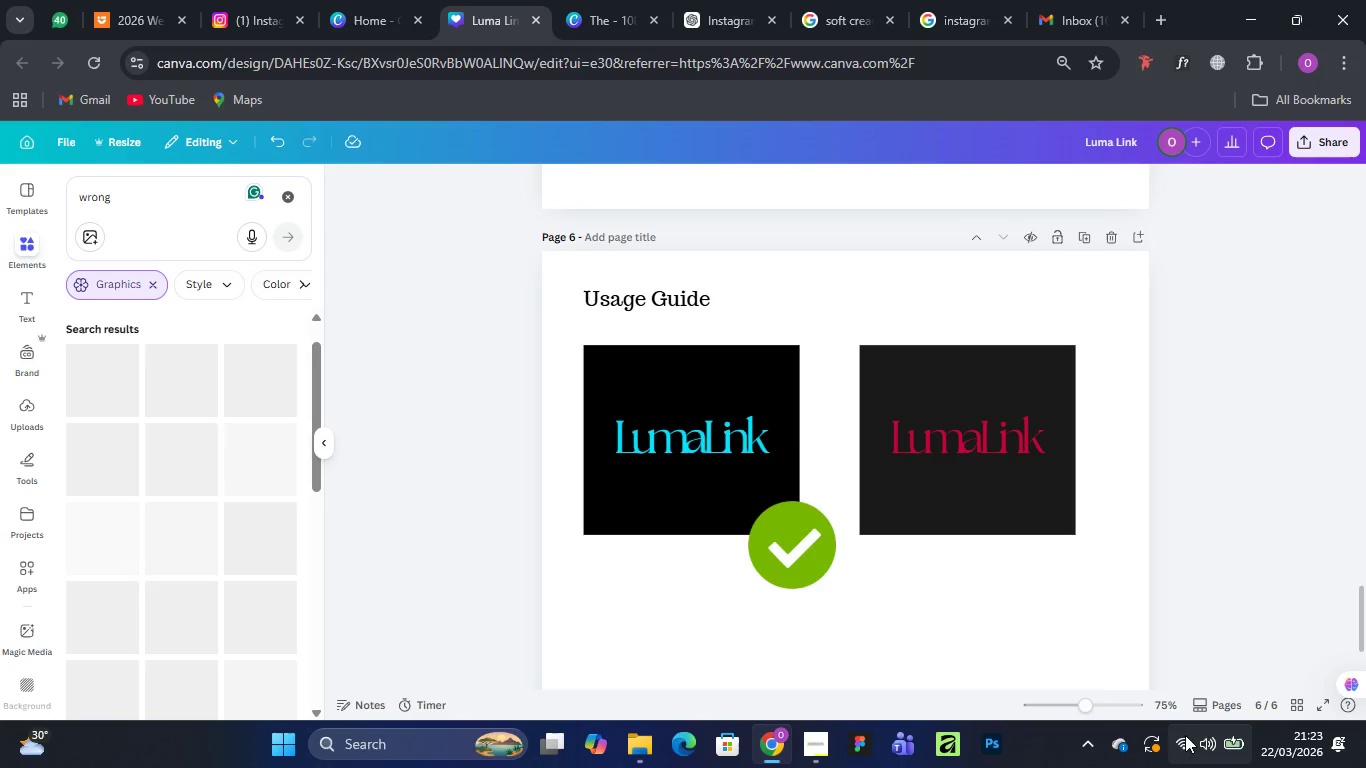 
left_click([1187, 737])
 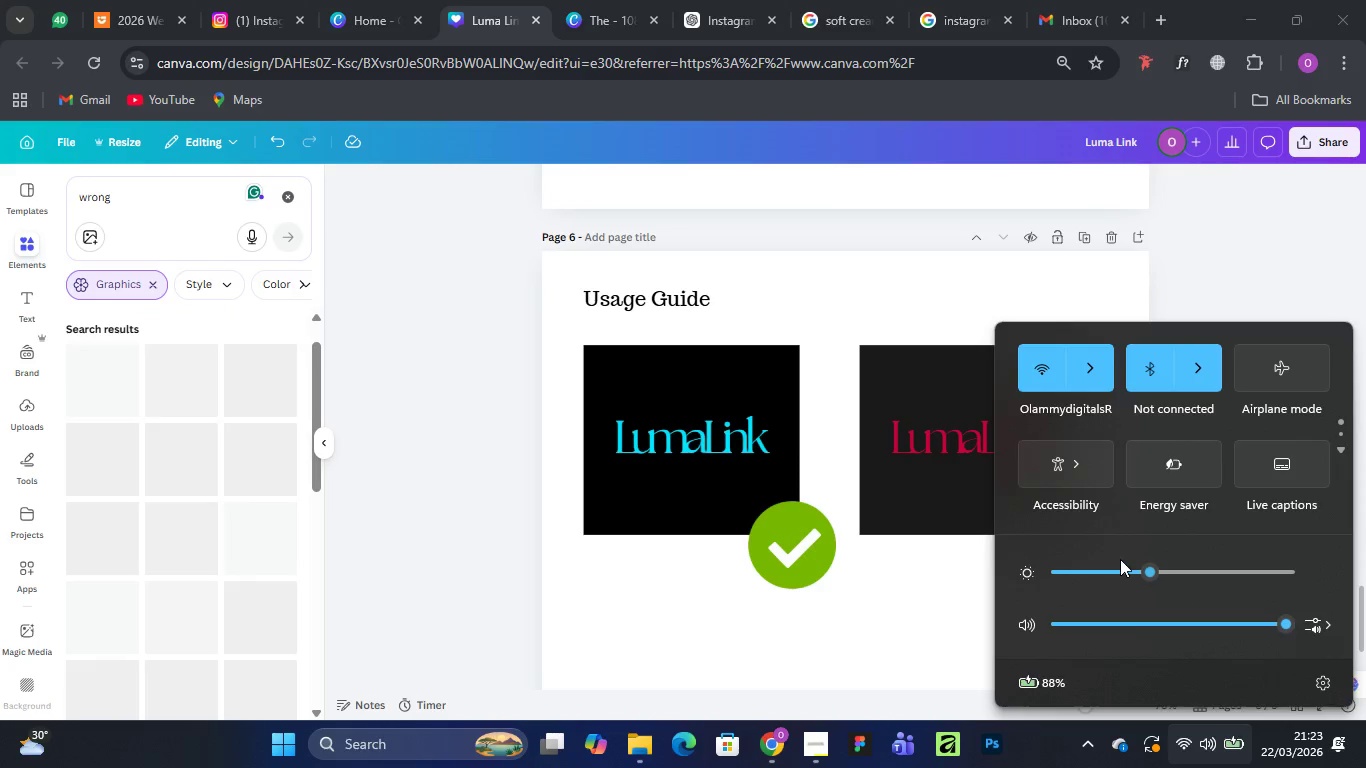 
wait(6.34)
 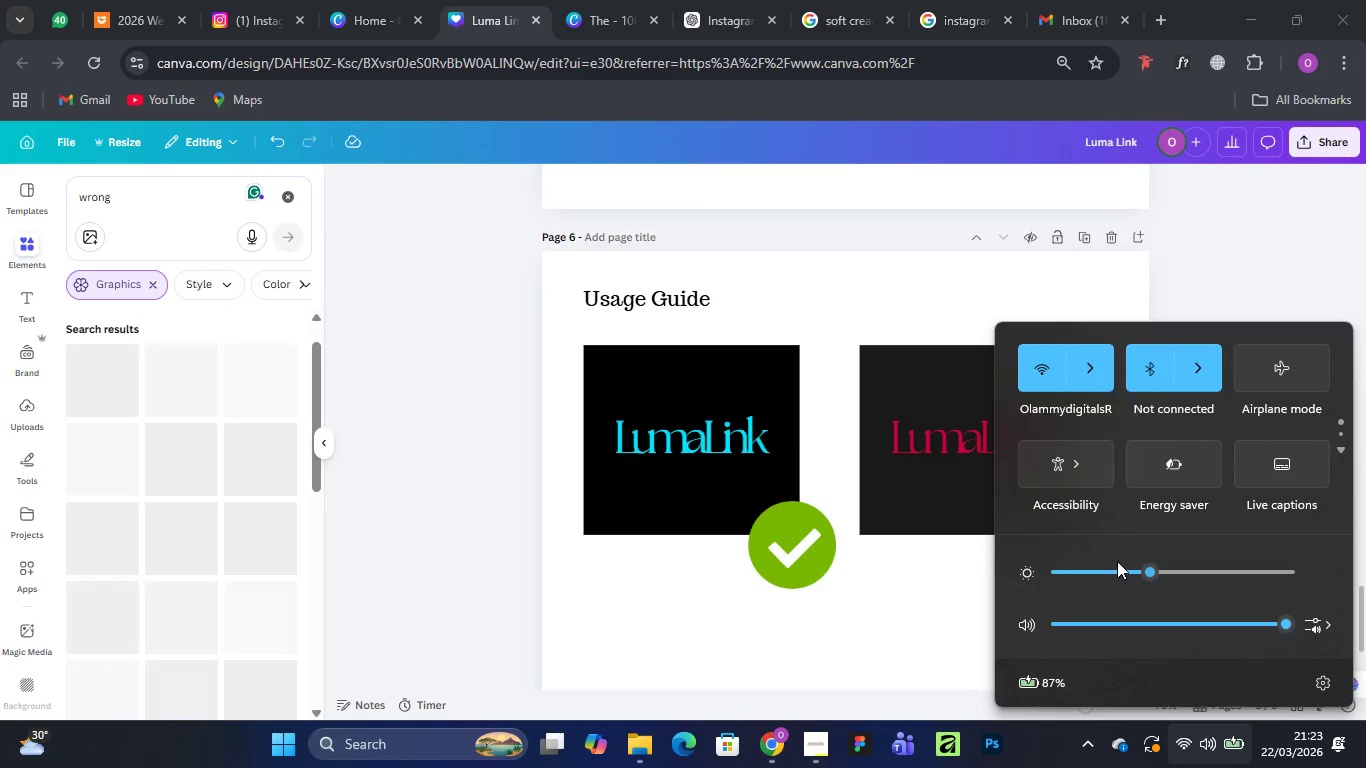 
left_click([790, 641])
 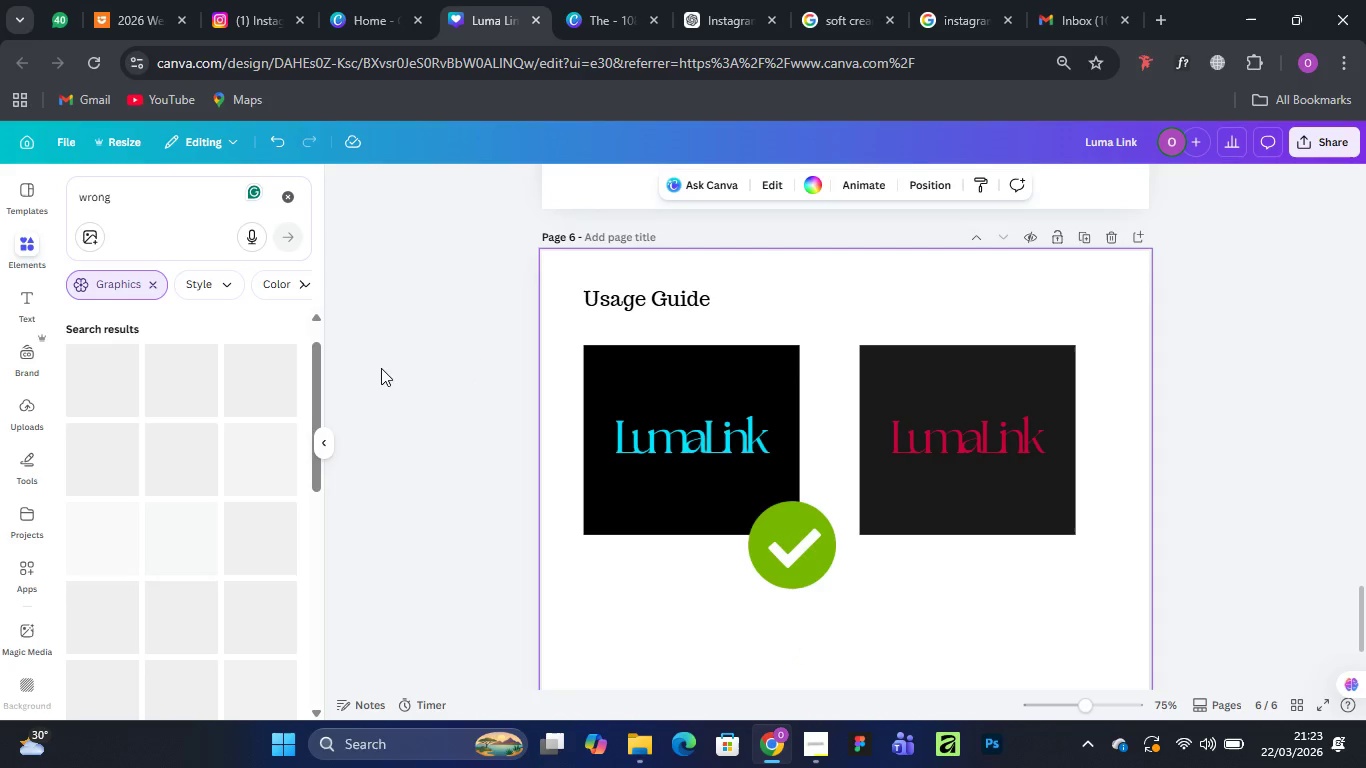 
wait(7.62)
 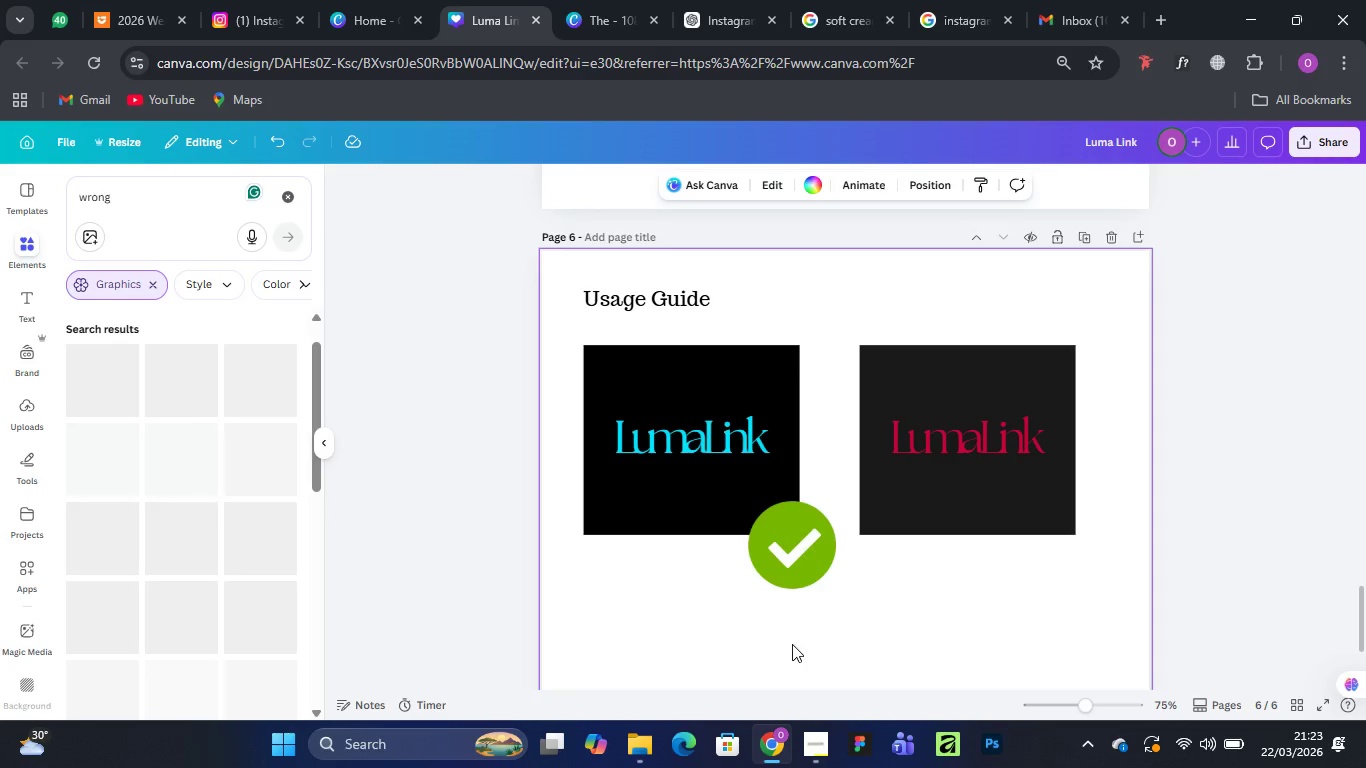 
left_click([126, 203])
 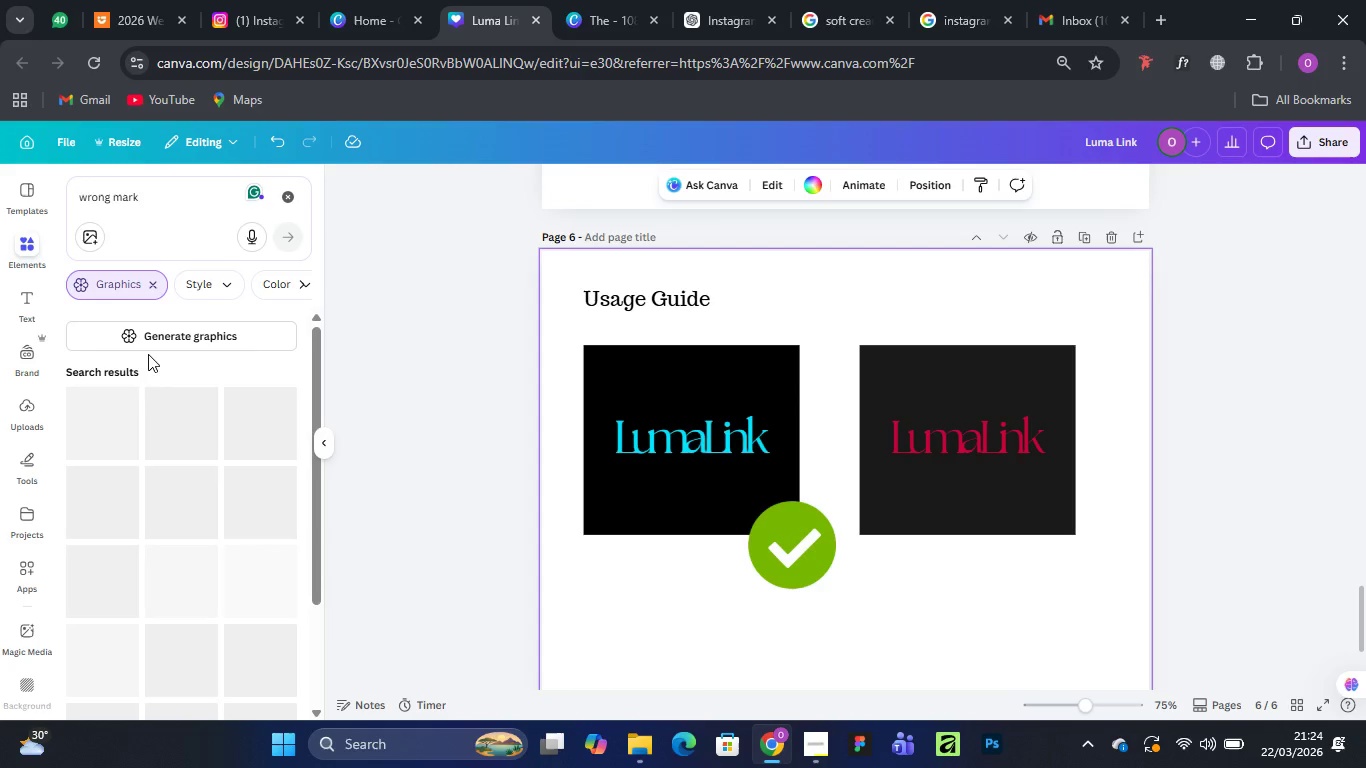 
wait(42.94)
 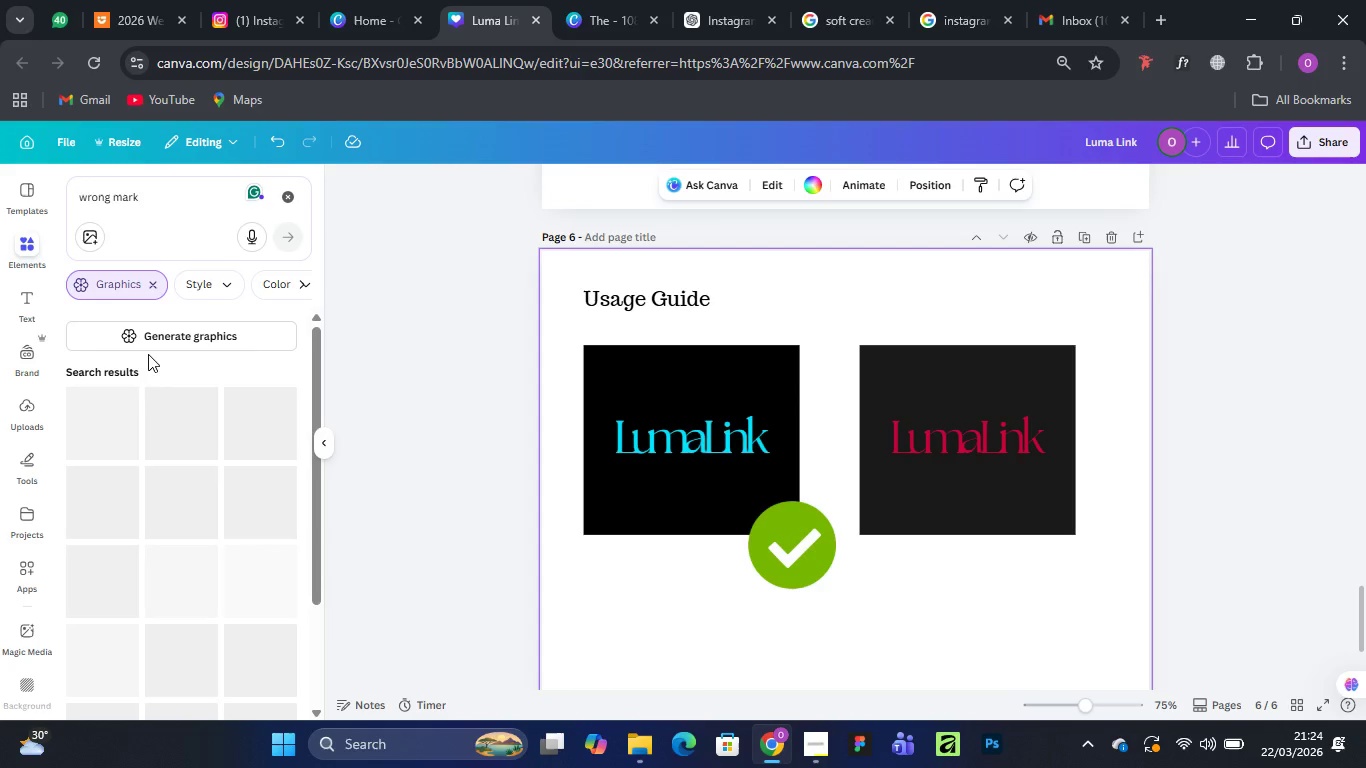 
left_click([286, 192])
 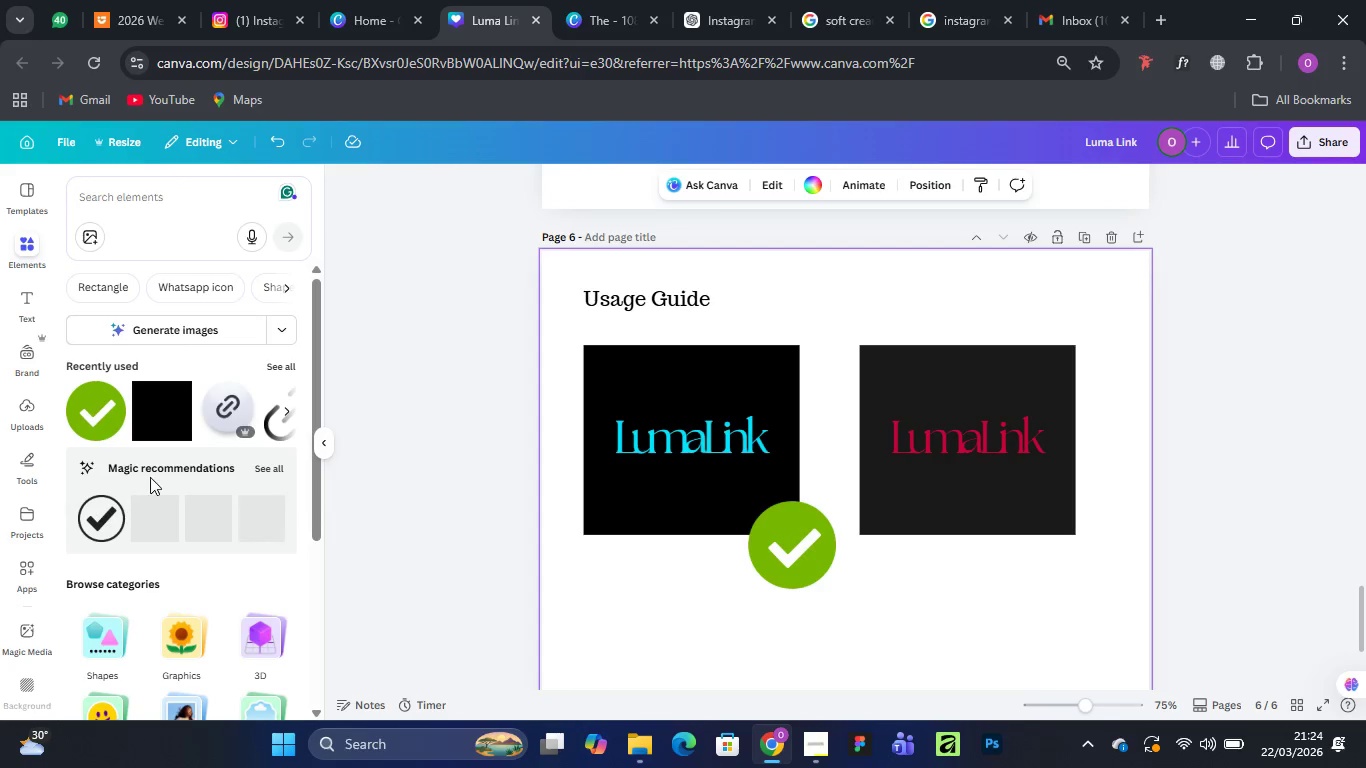 
scroll: coordinate [165, 476], scroll_direction: down, amount: 7.0
 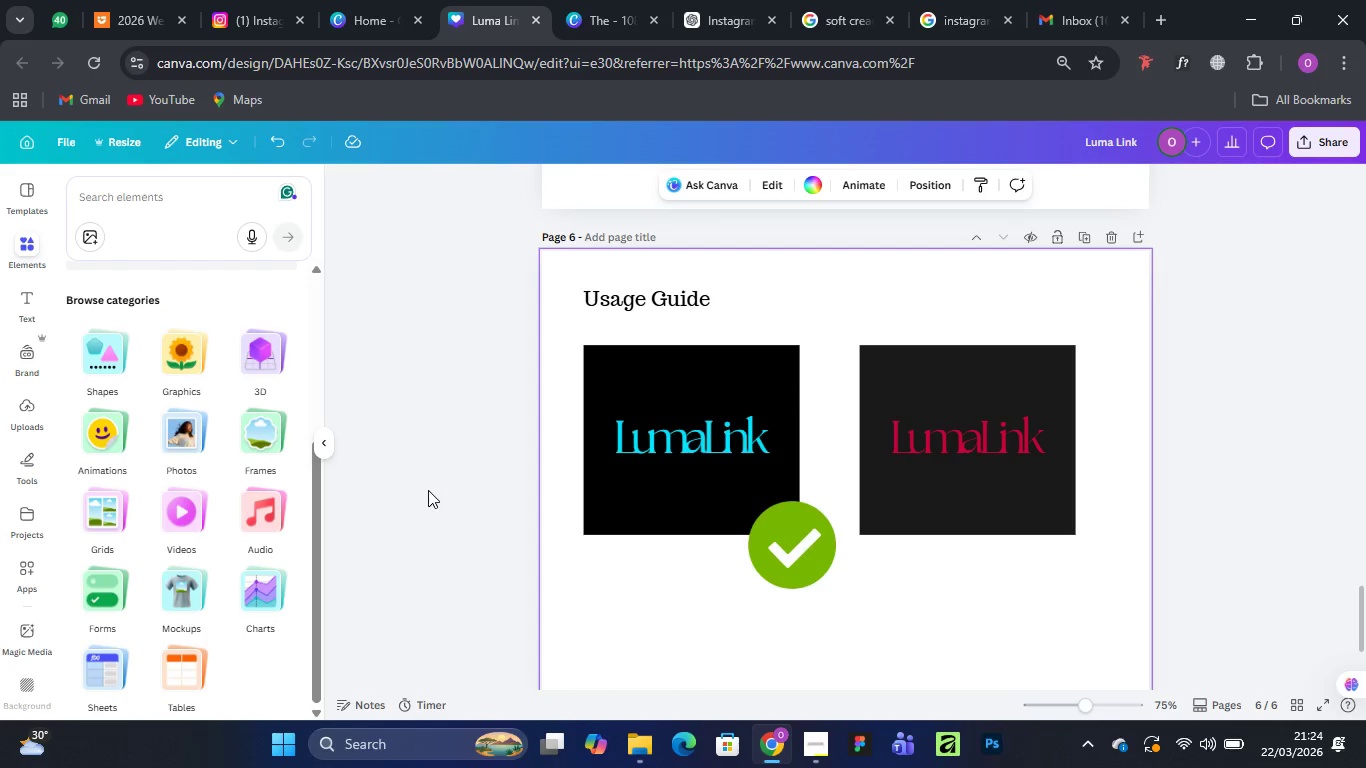 
wait(11.16)
 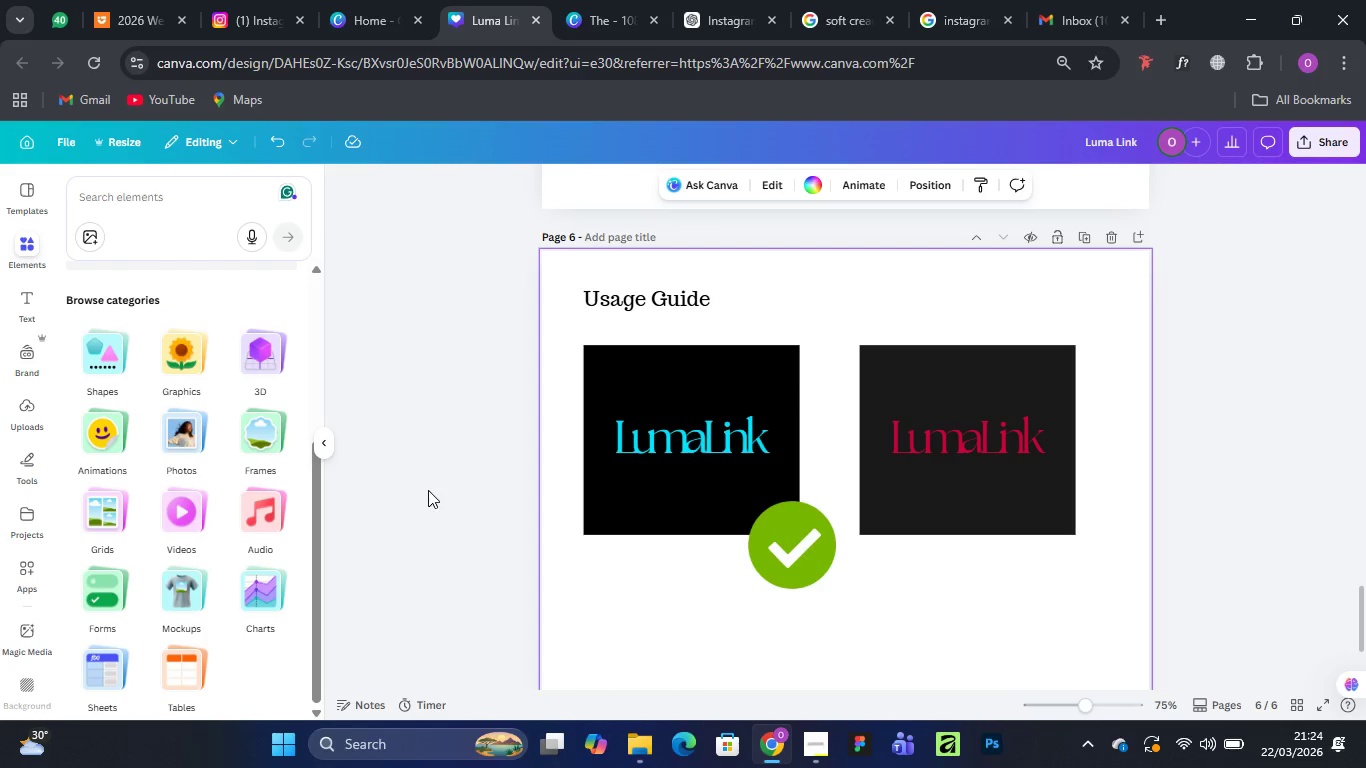 
mouse_move([1198, 742])
 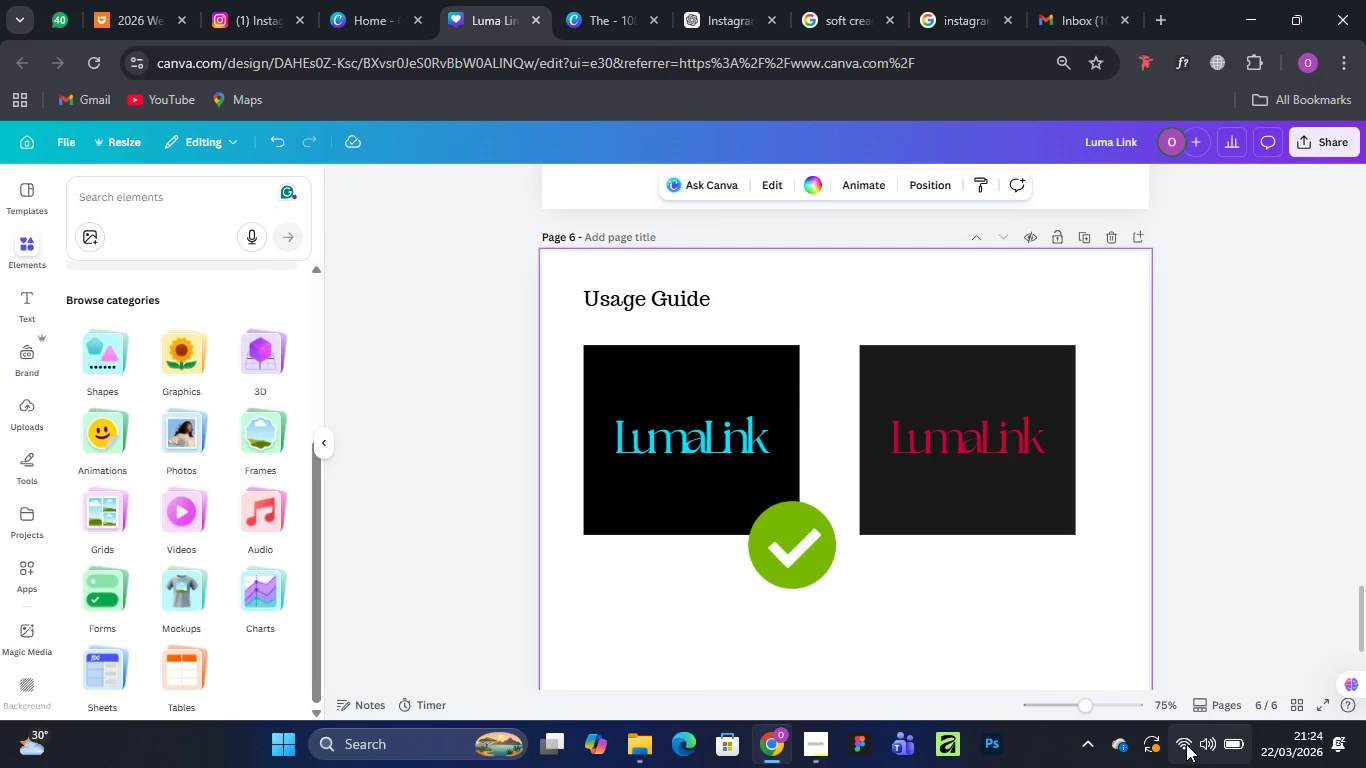 
left_click([1186, 744])
 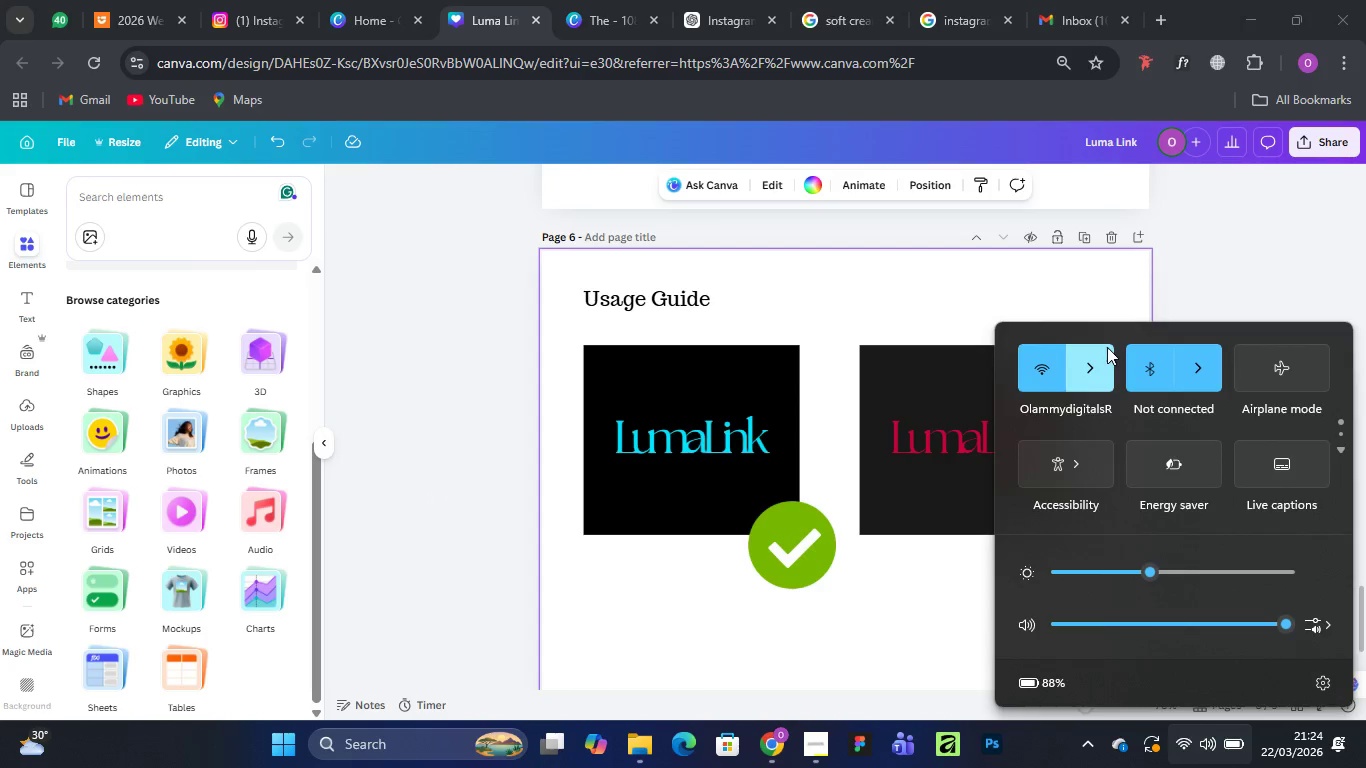 
left_click([1086, 376])
 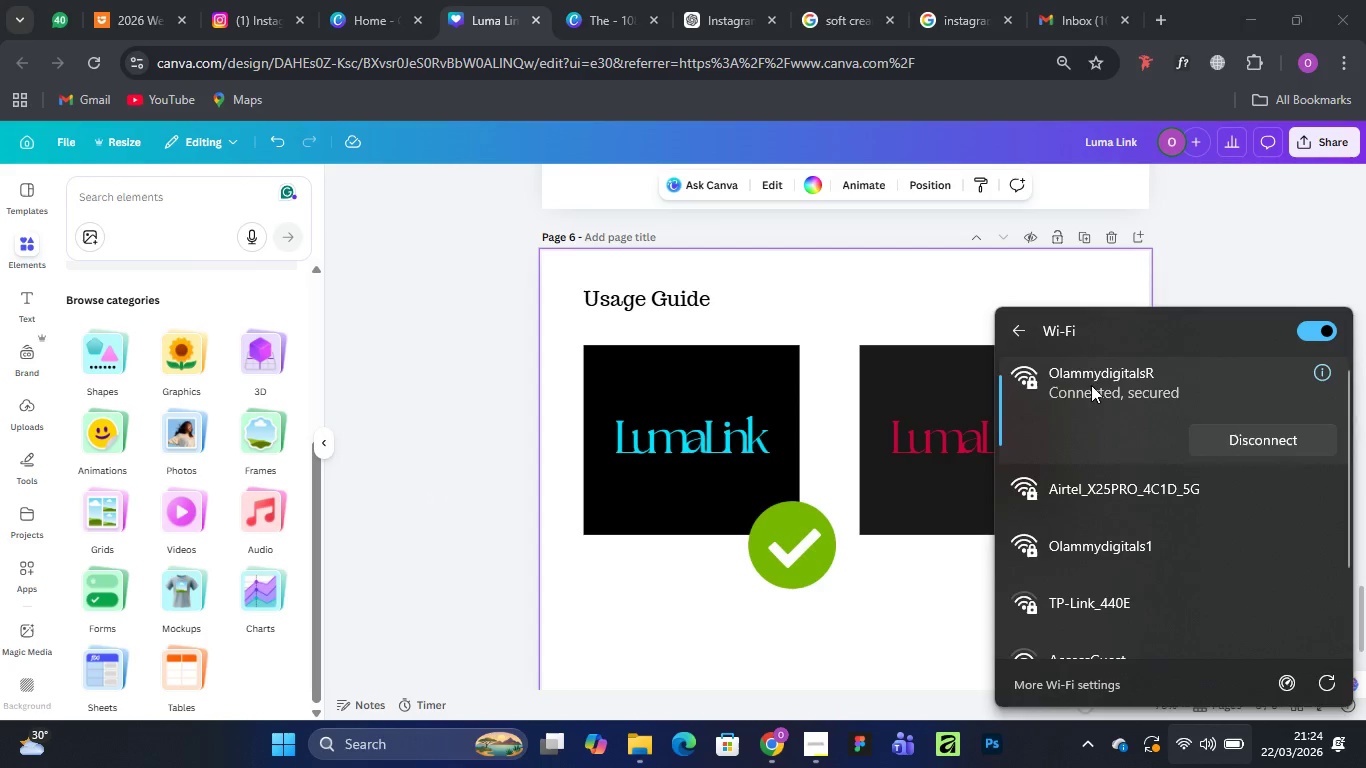 
left_click([1108, 544])
 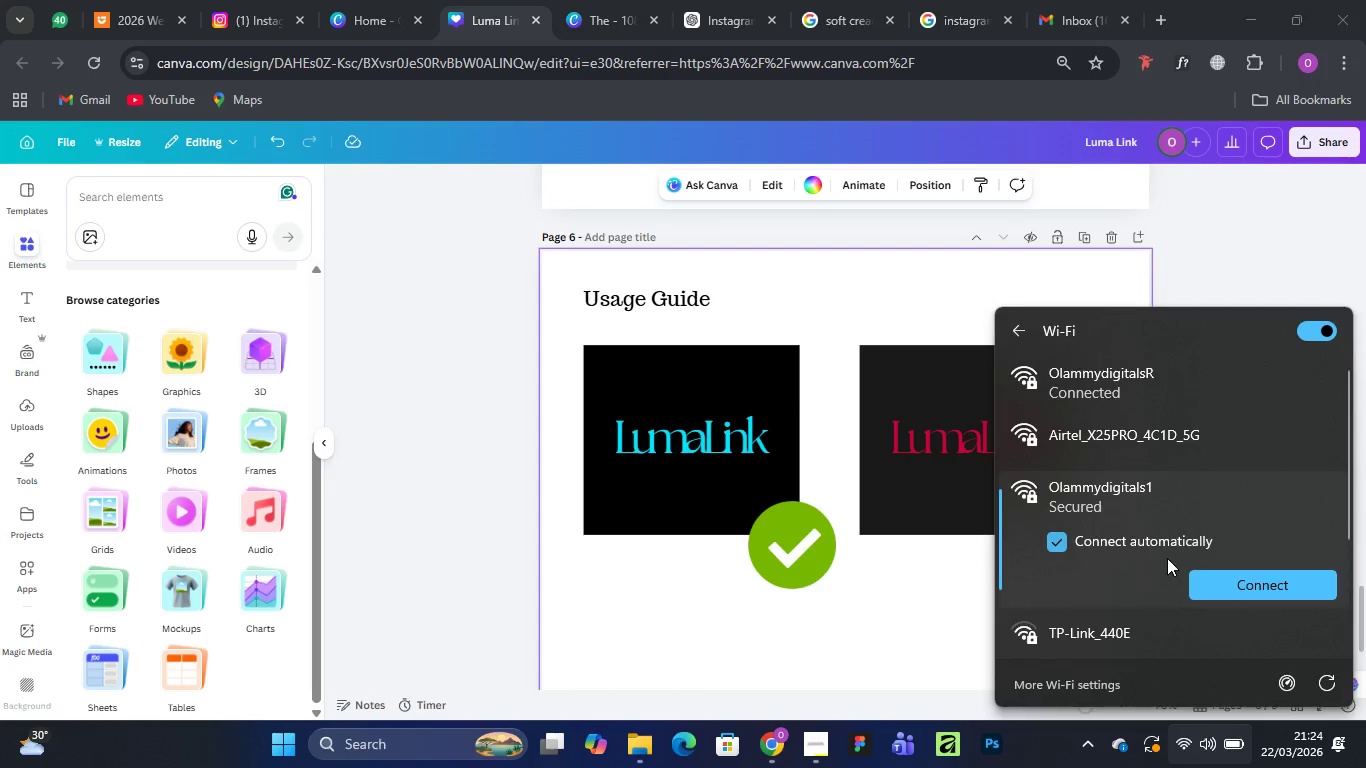 
left_click([1241, 580])
 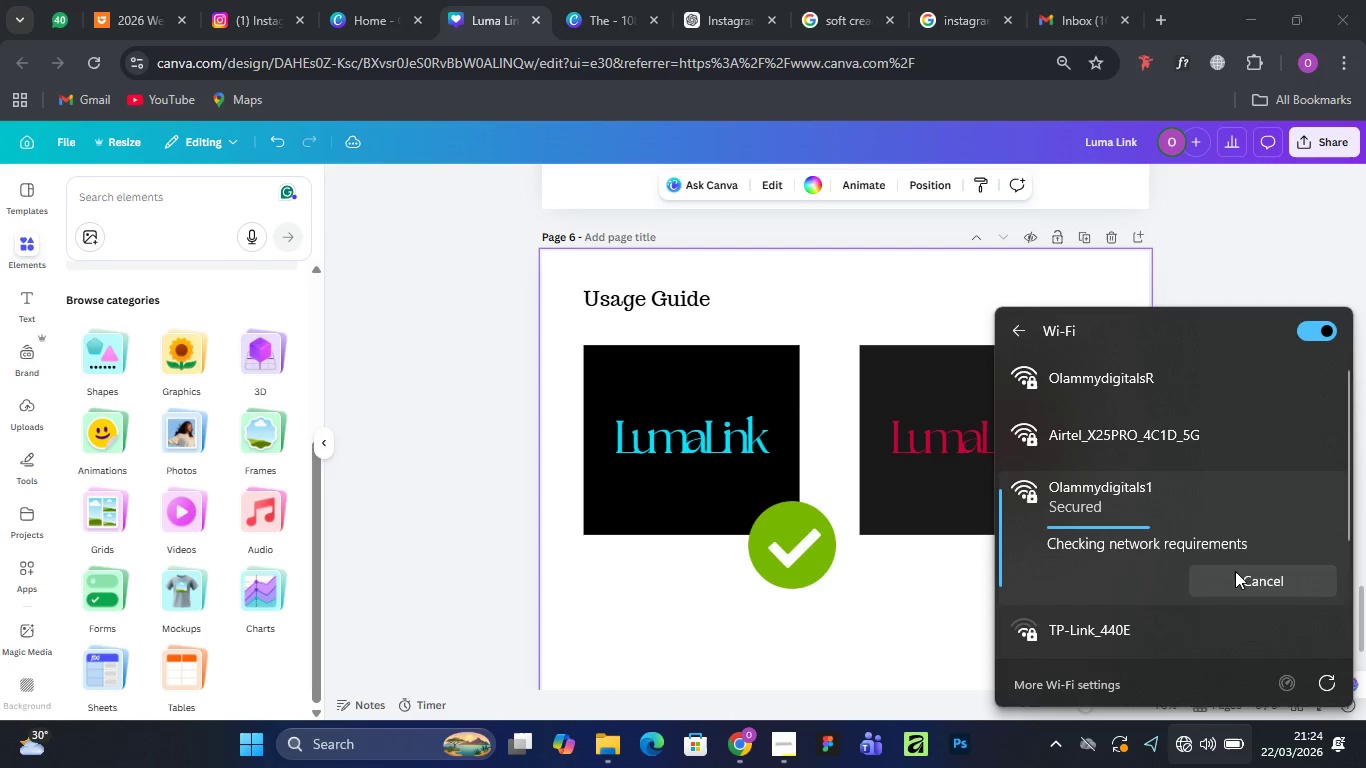 
wait(10.33)
 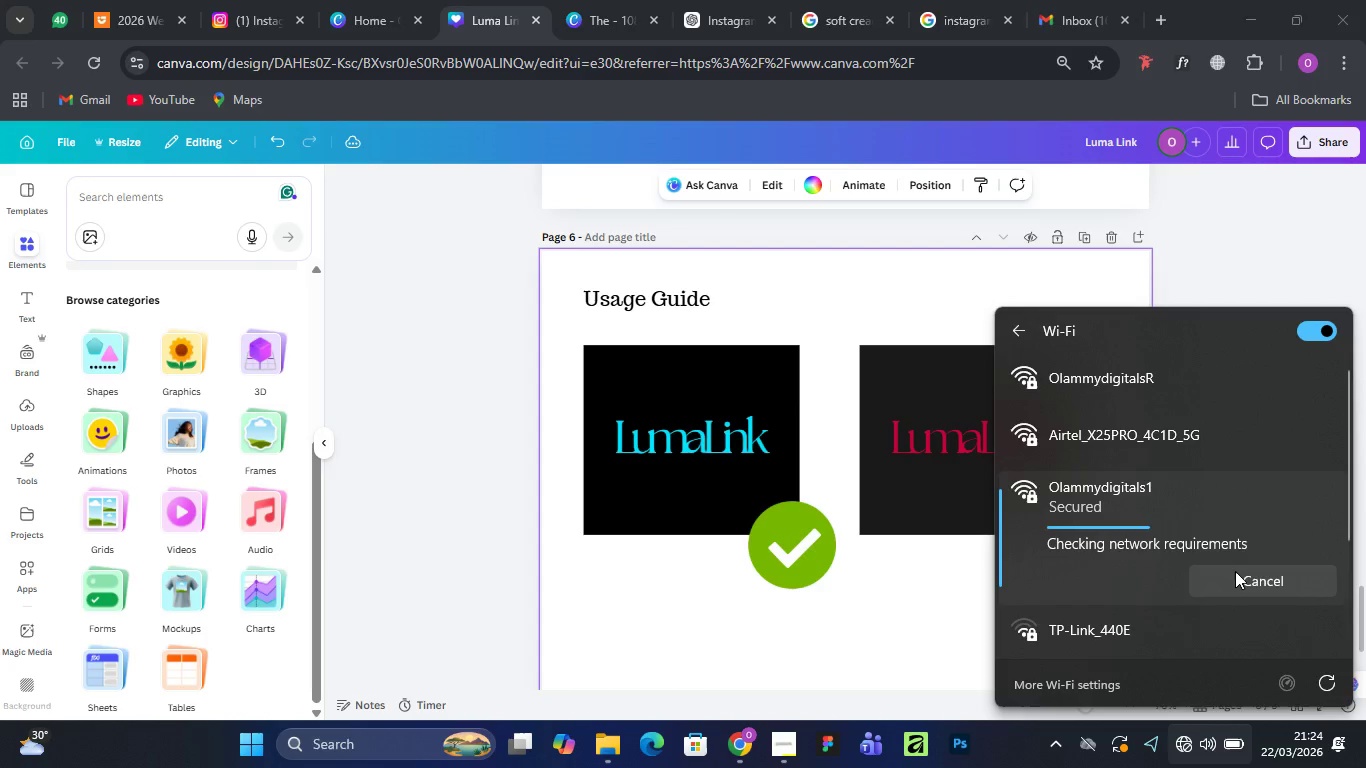 
left_click([1202, 253])
 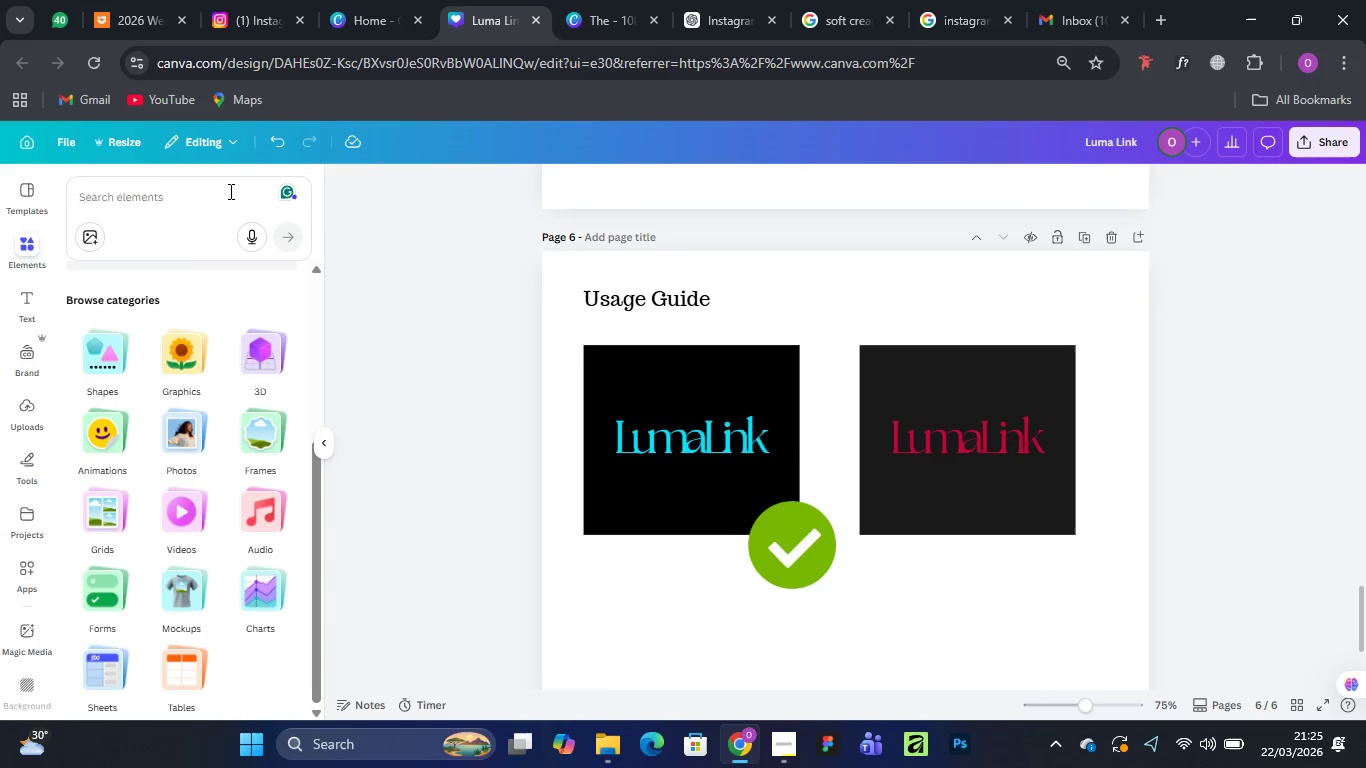 
wait(6.44)
 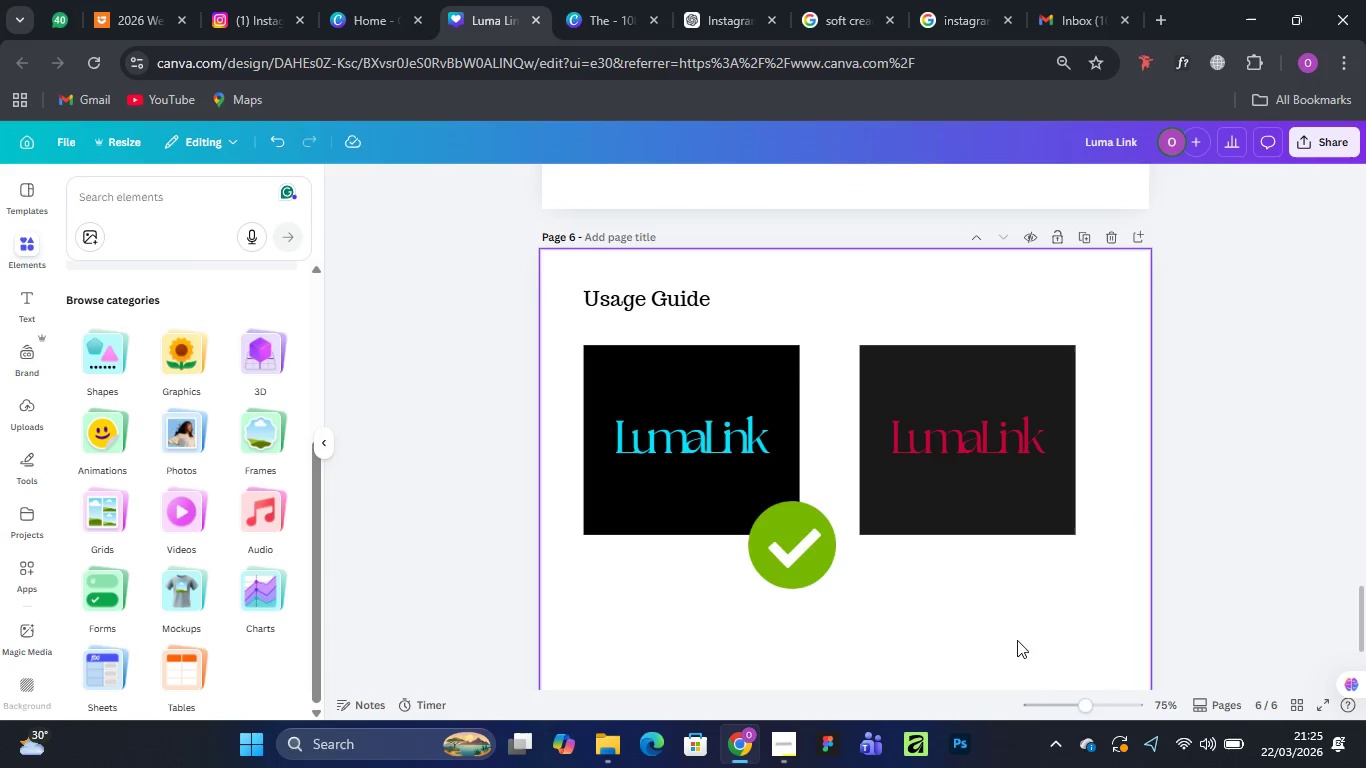 
left_click([152, 306])
 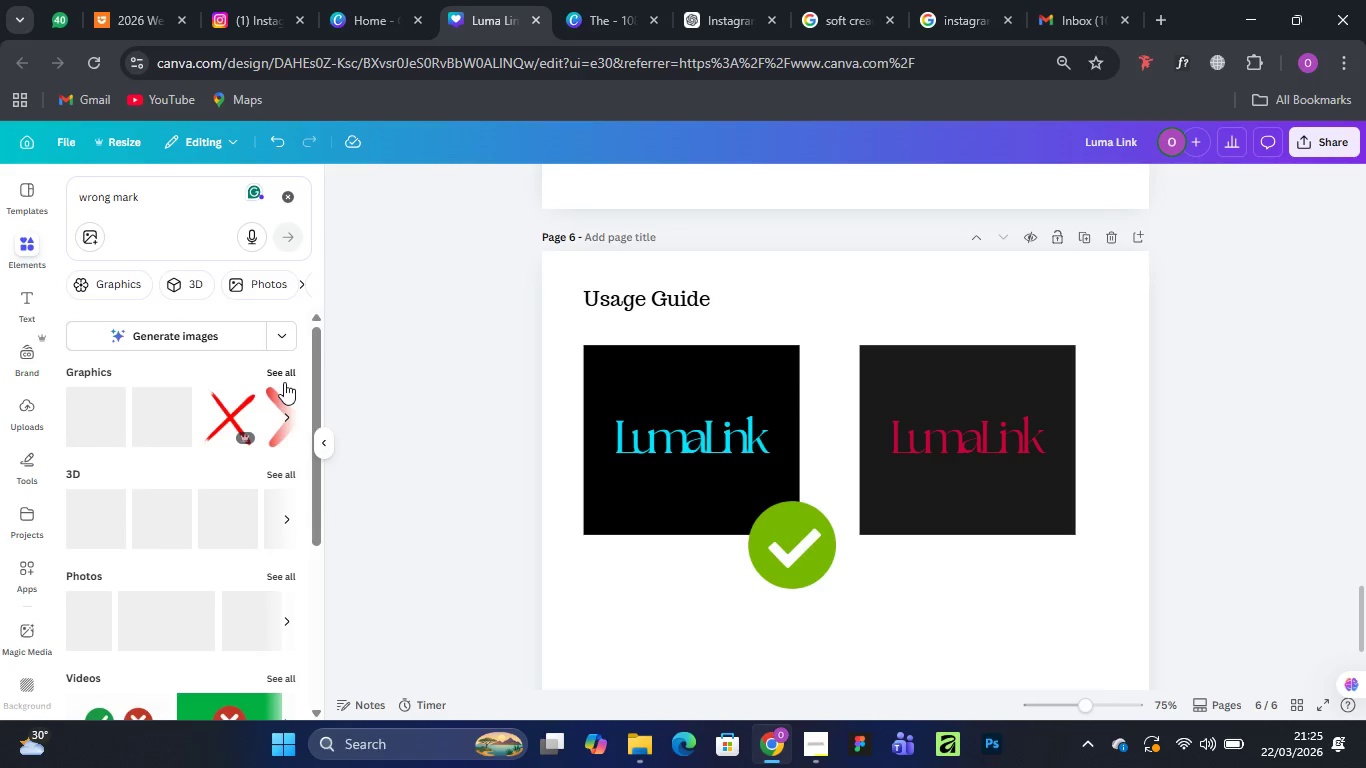 
wait(5.48)
 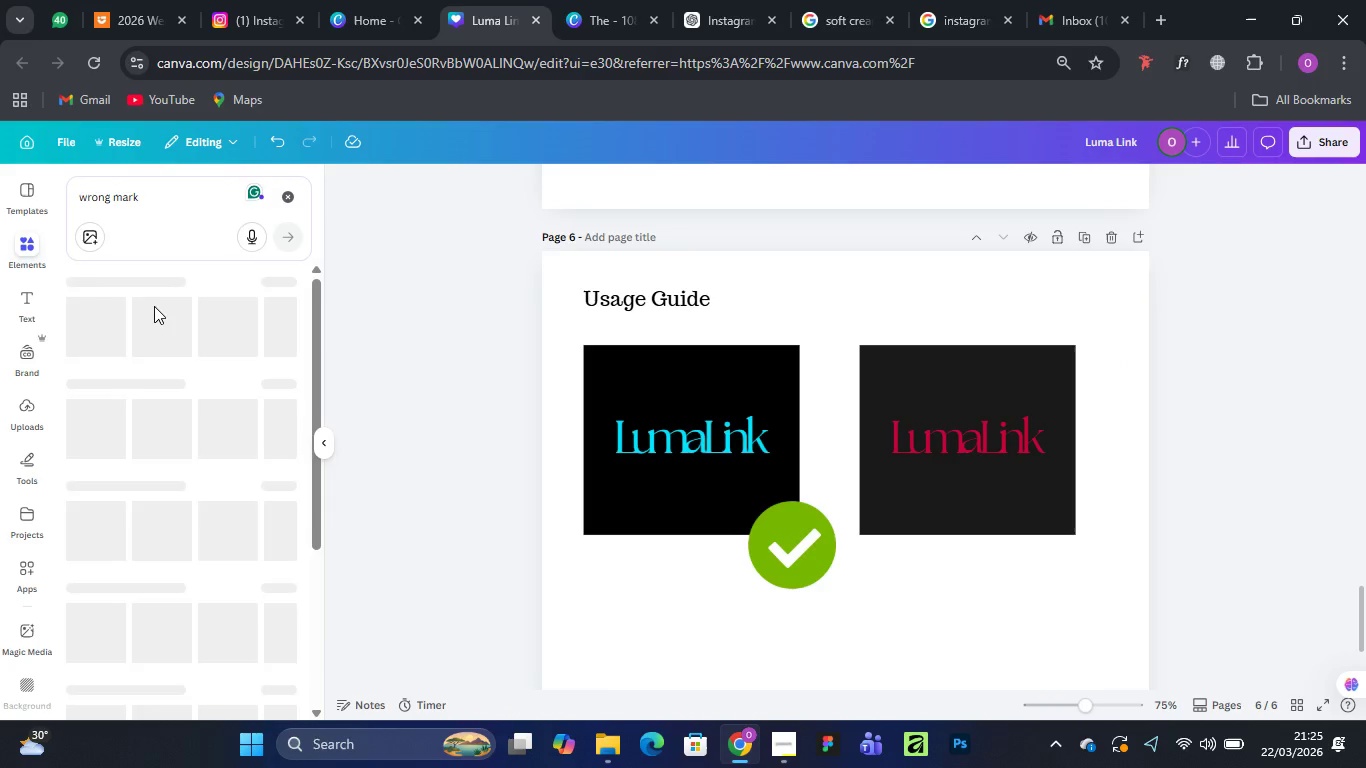 
left_click([281, 368])
 